 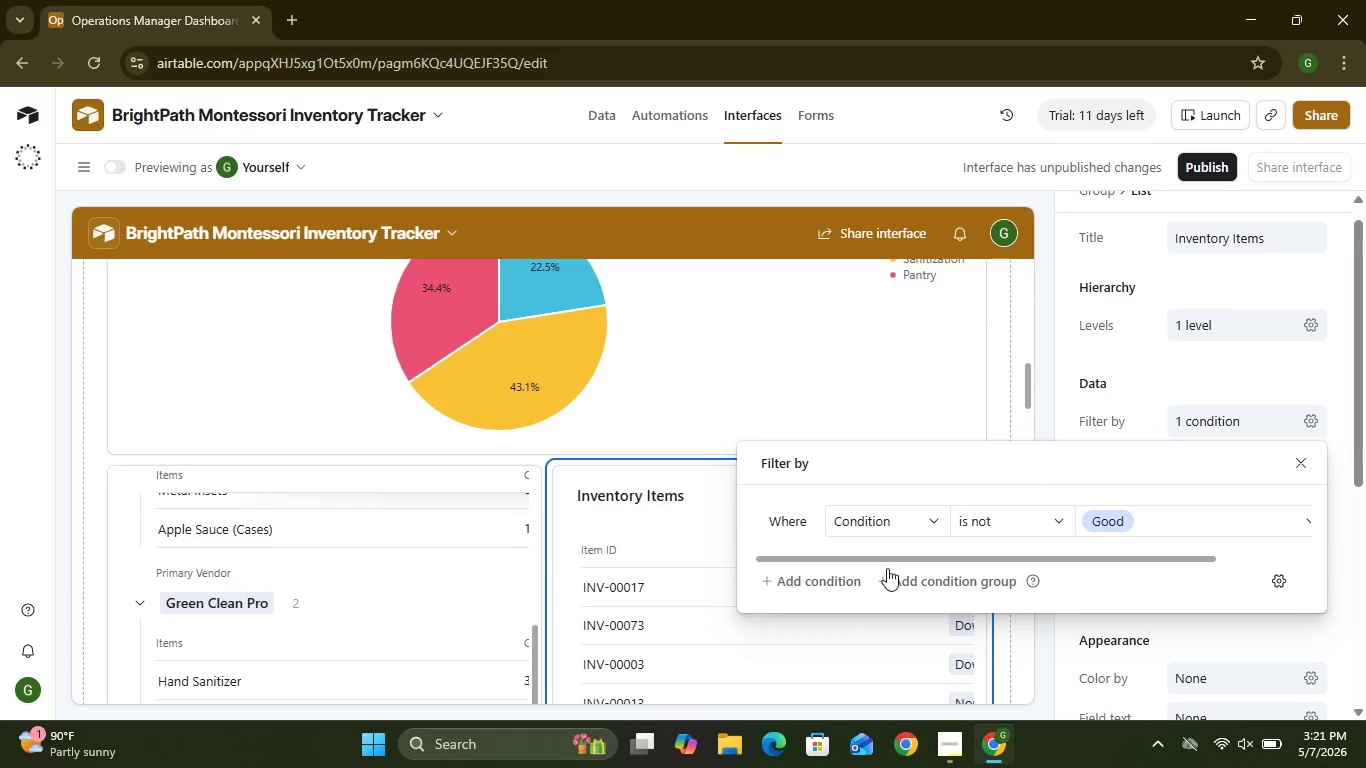 
left_click([1209, 626])
 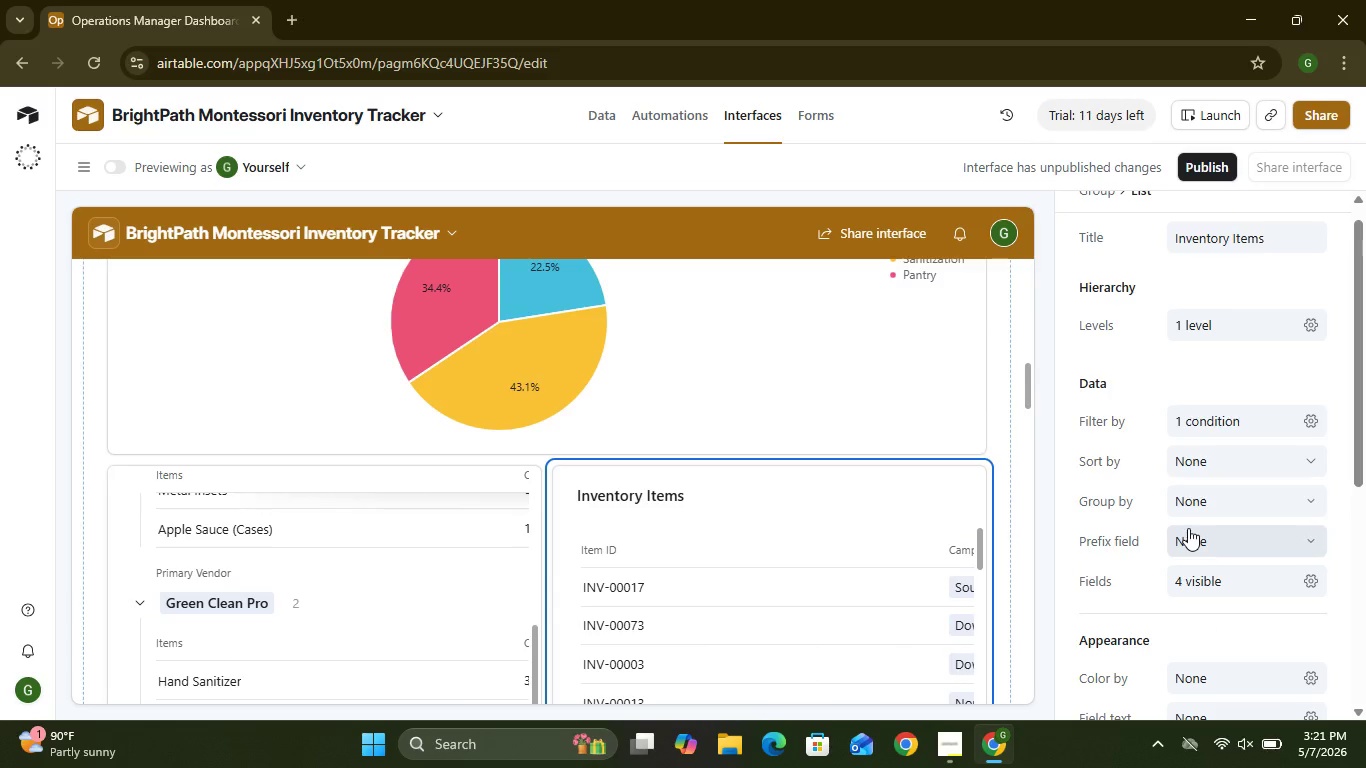 
wait(5.11)
 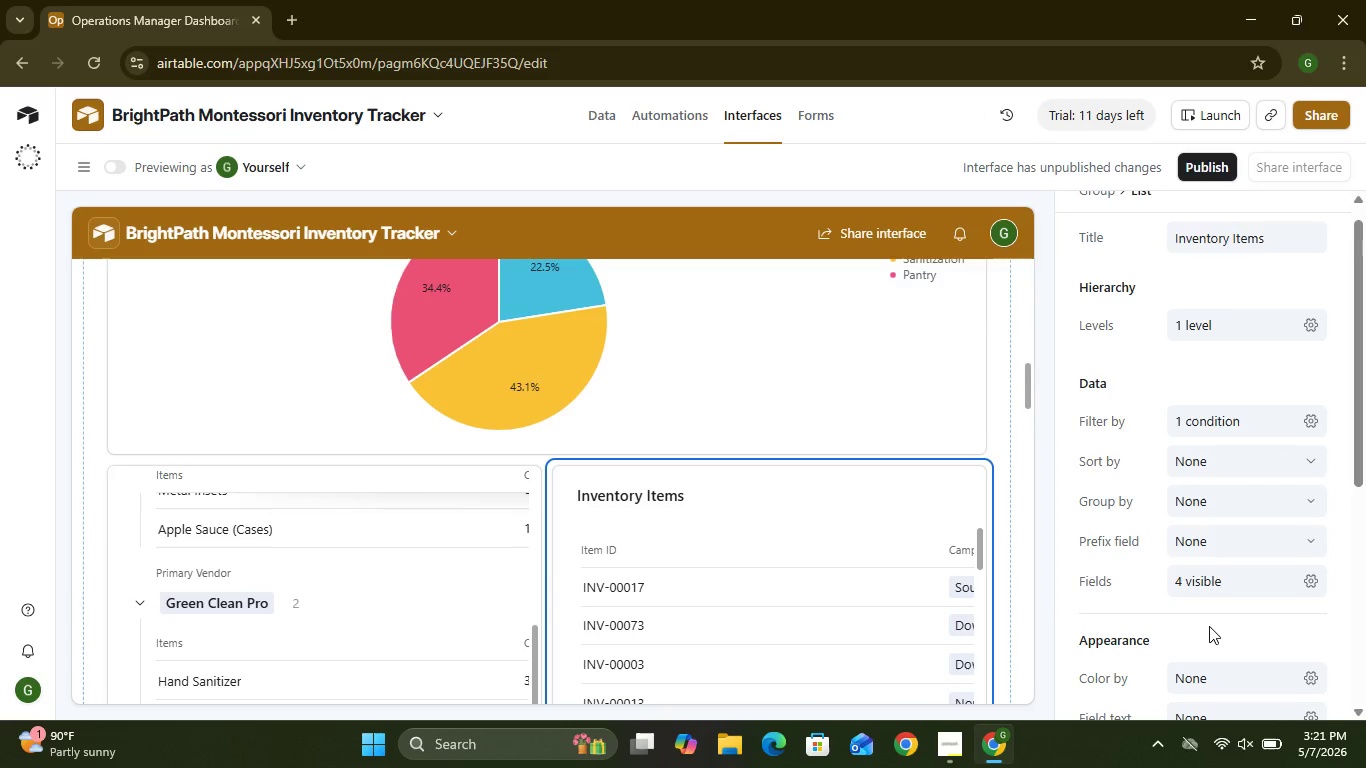 
left_click([1199, 583])
 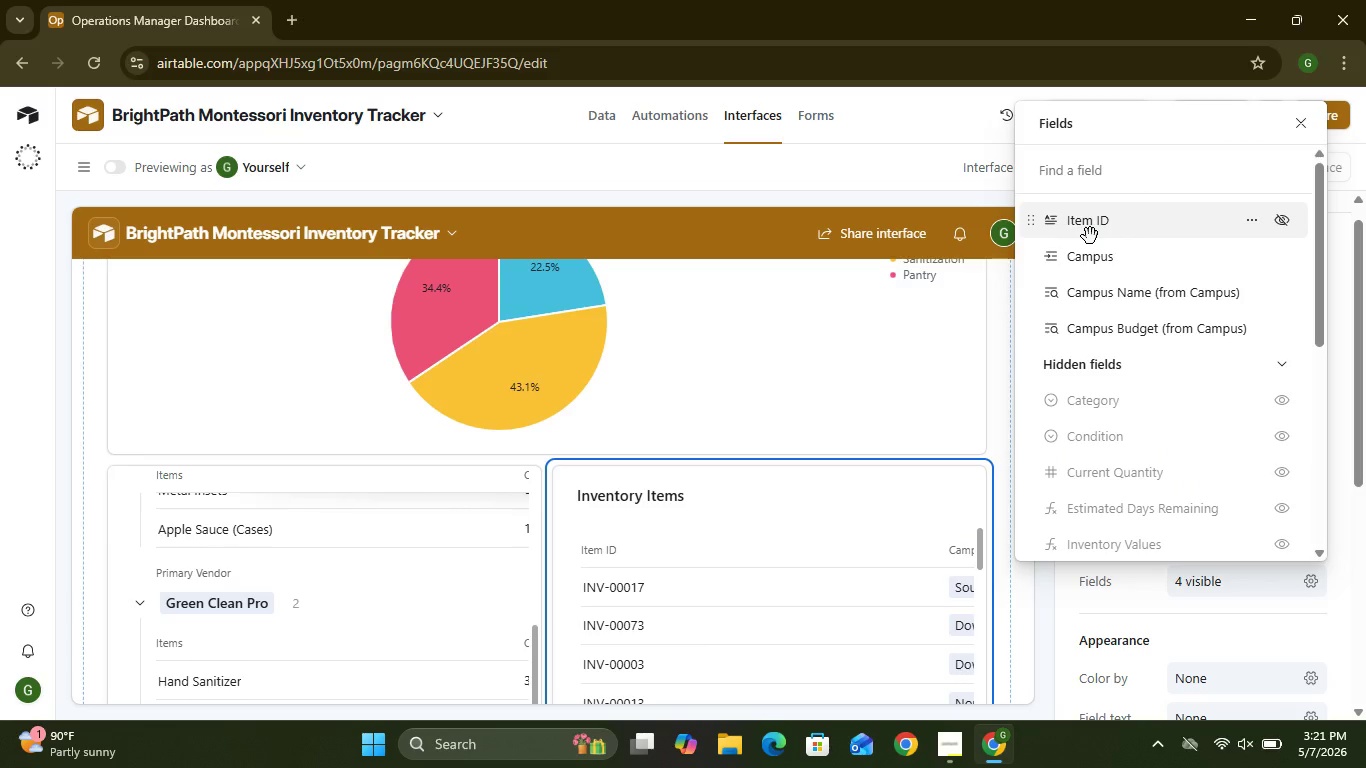 
mouse_move([1090, 463])
 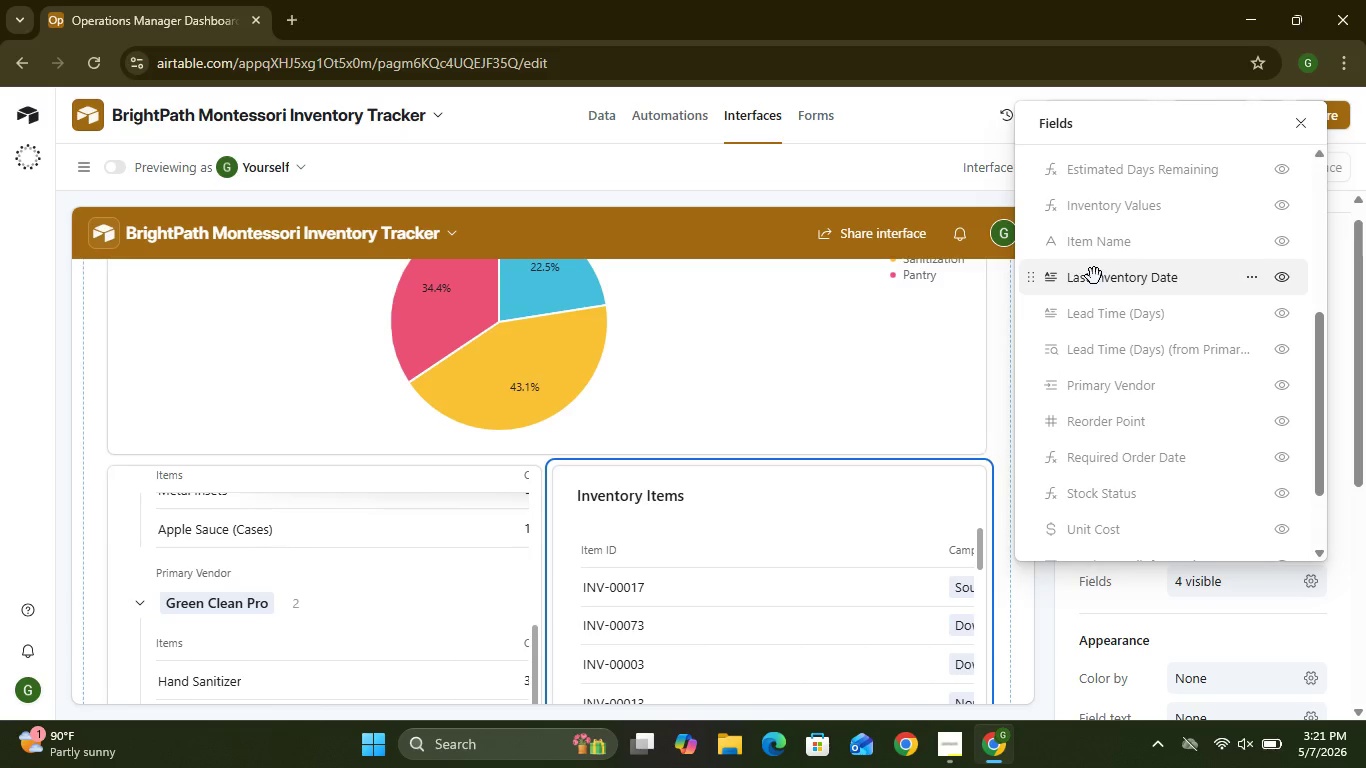 
wait(8.24)
 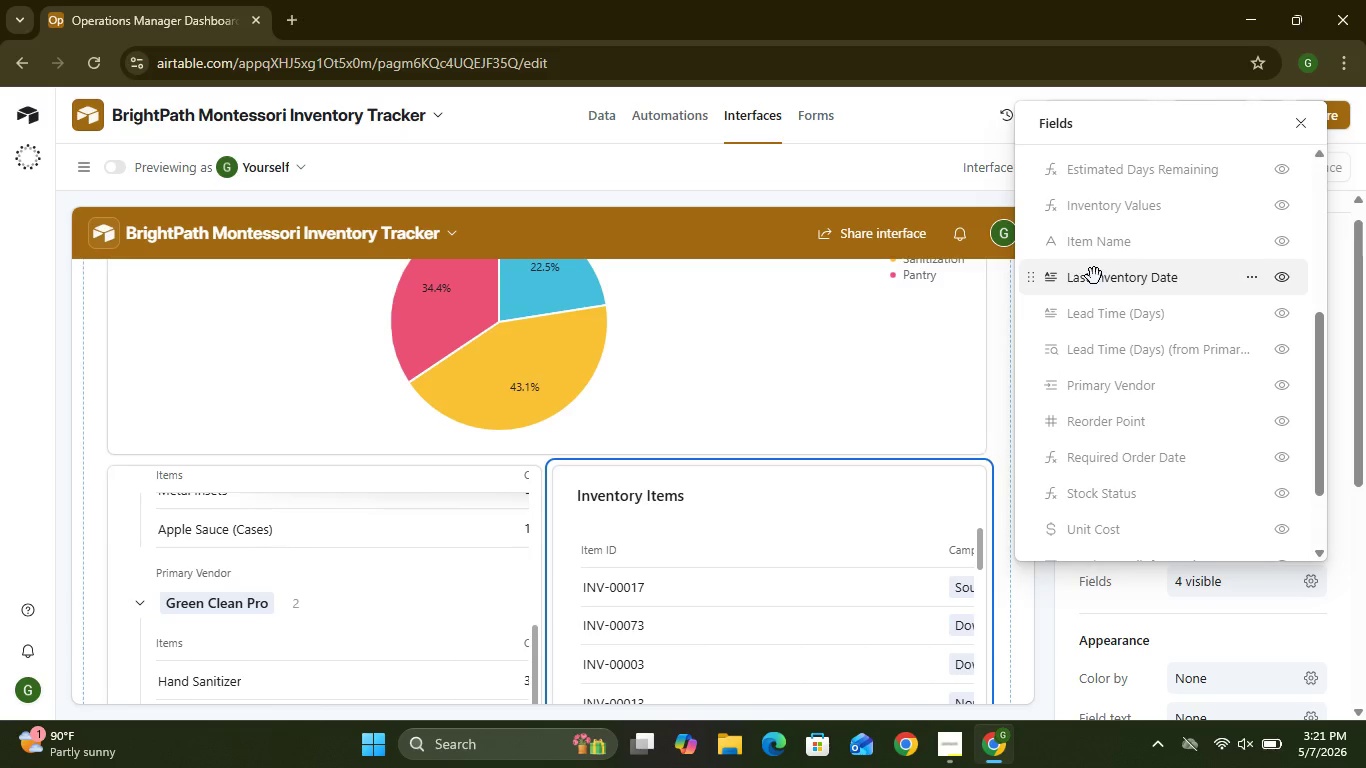 
left_click([1284, 242])
 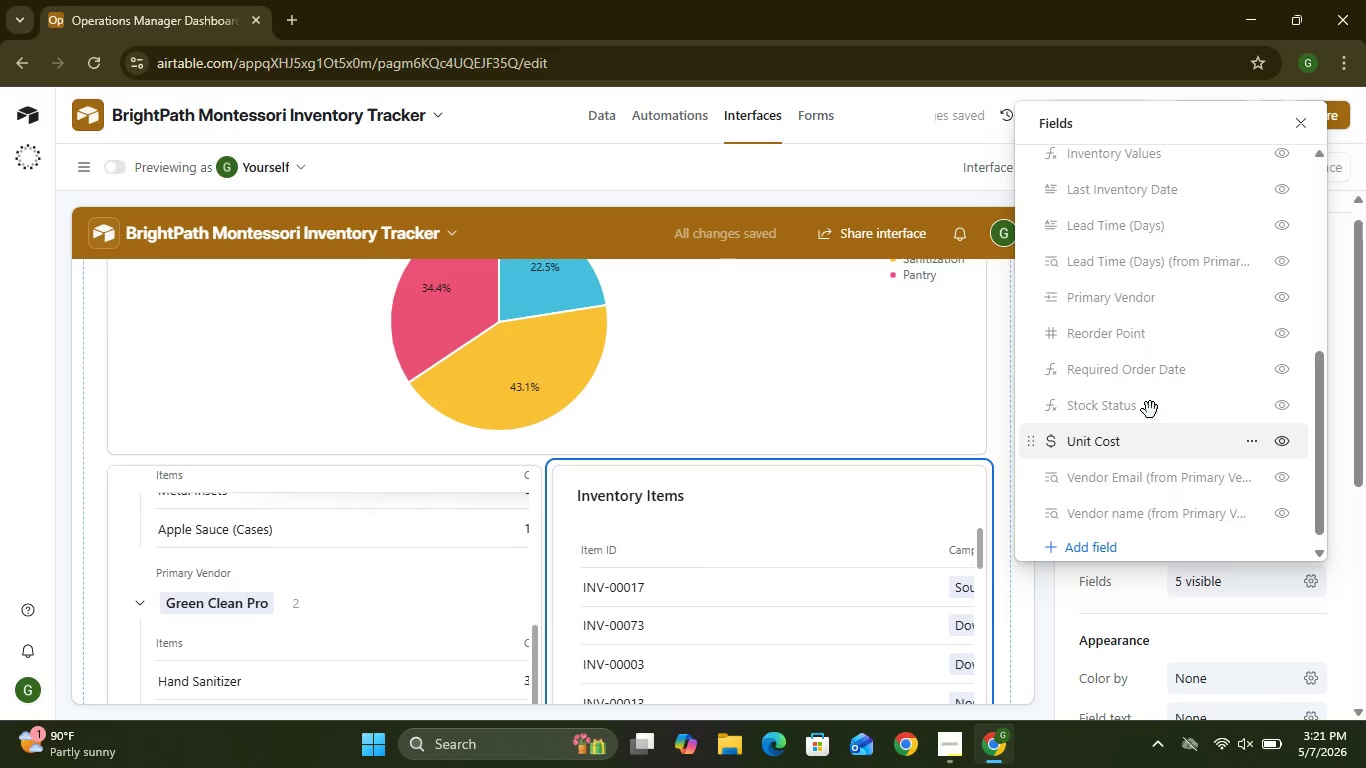 
wait(12.98)
 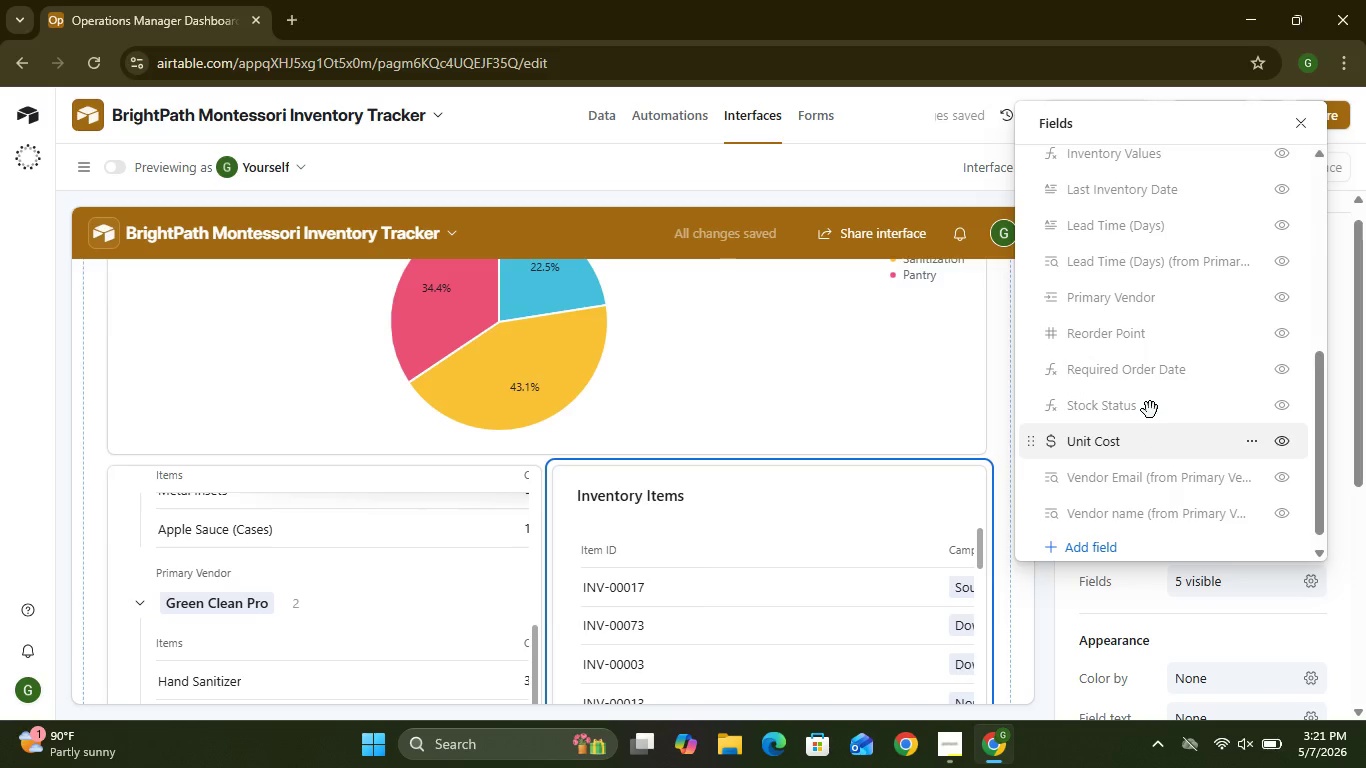 
left_click([1285, 226])
 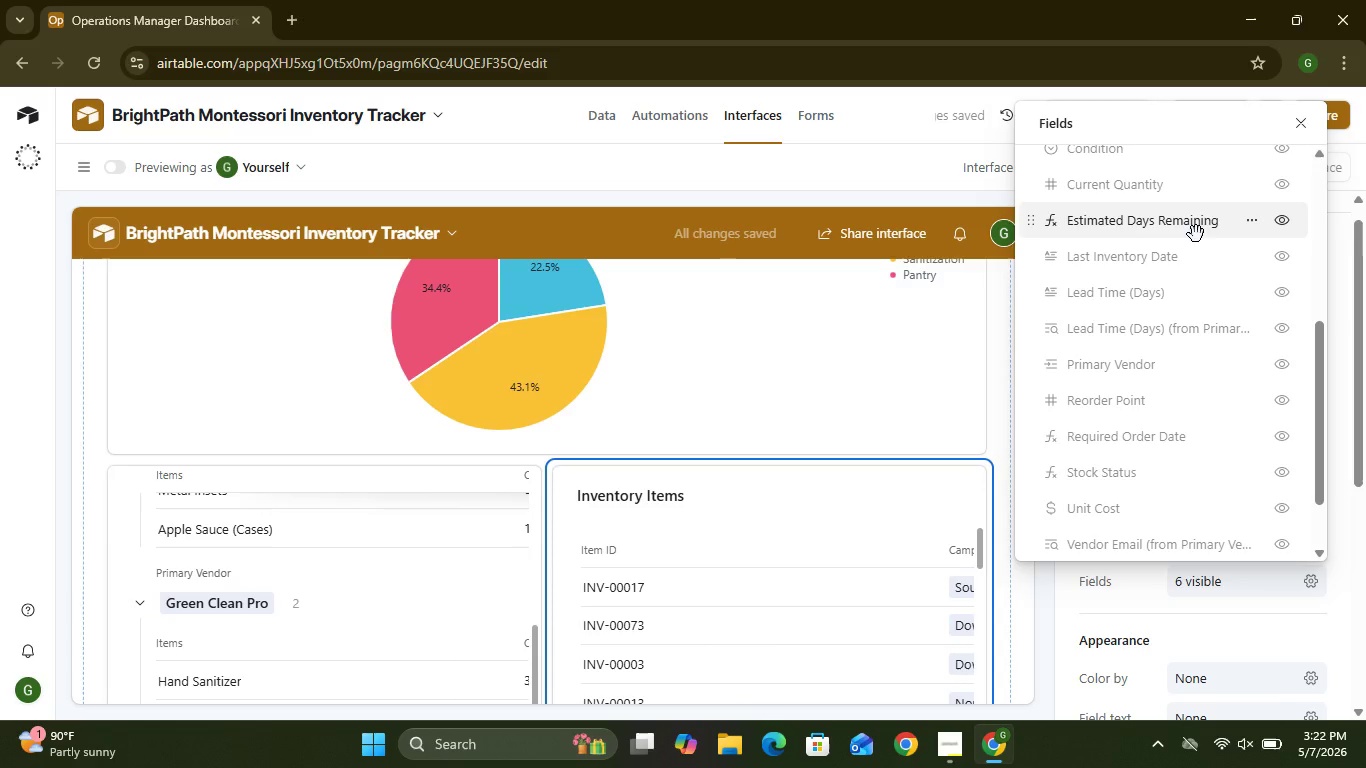 
wait(10.38)
 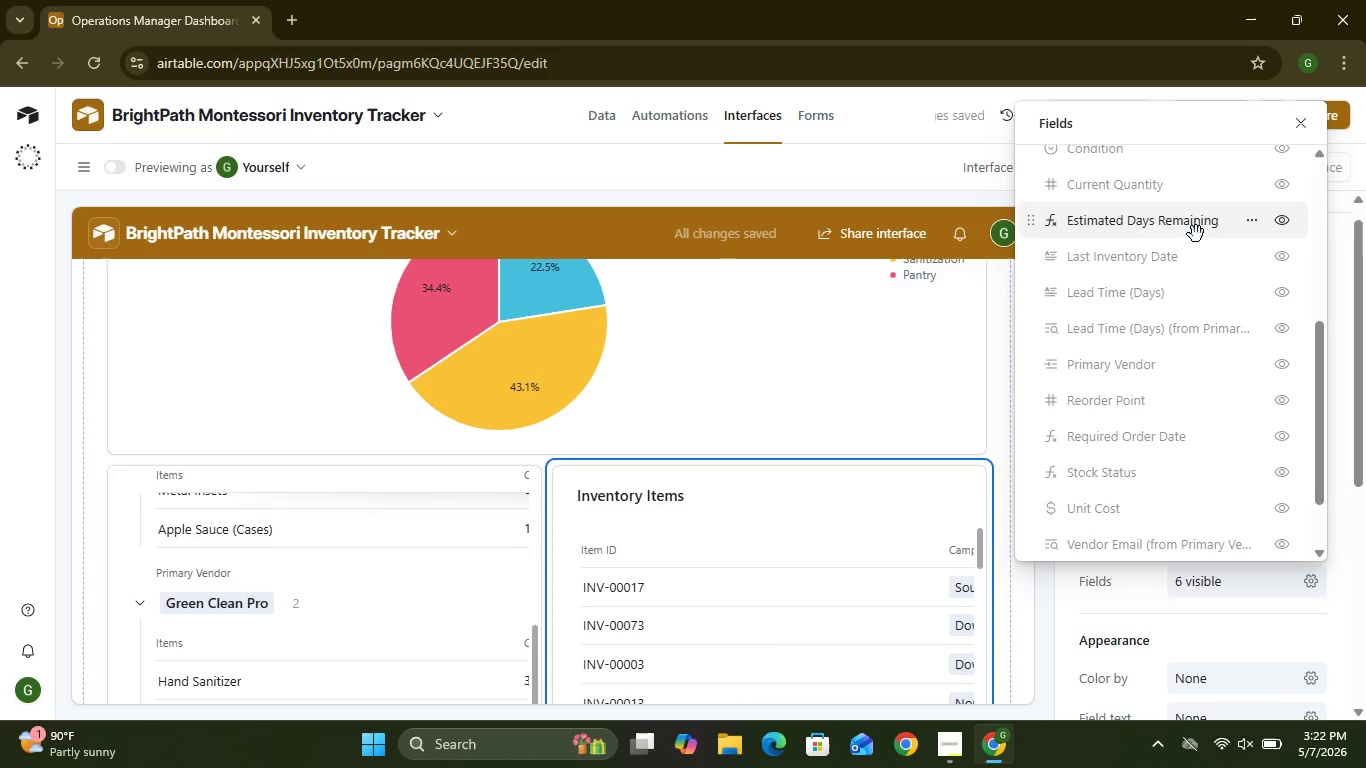 
left_click([1279, 222])
 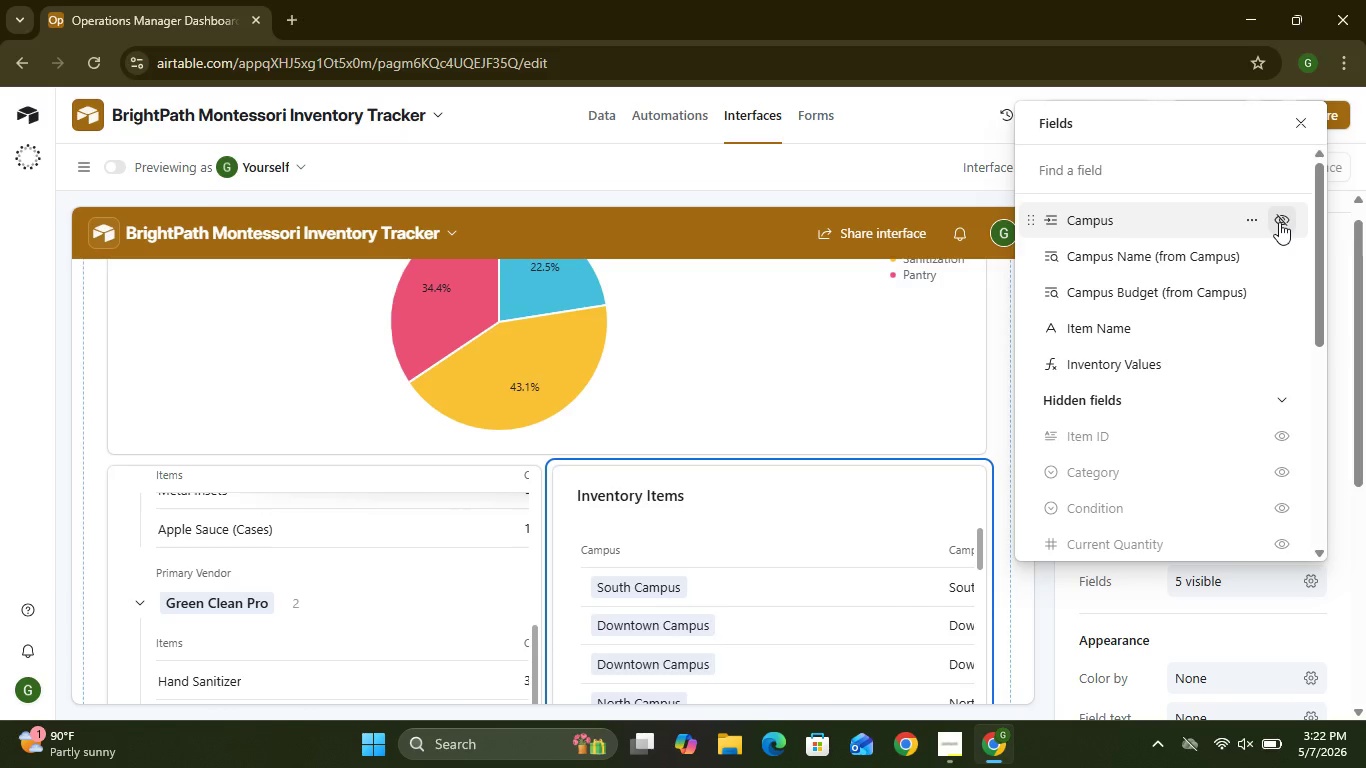 
left_click([1284, 258])
 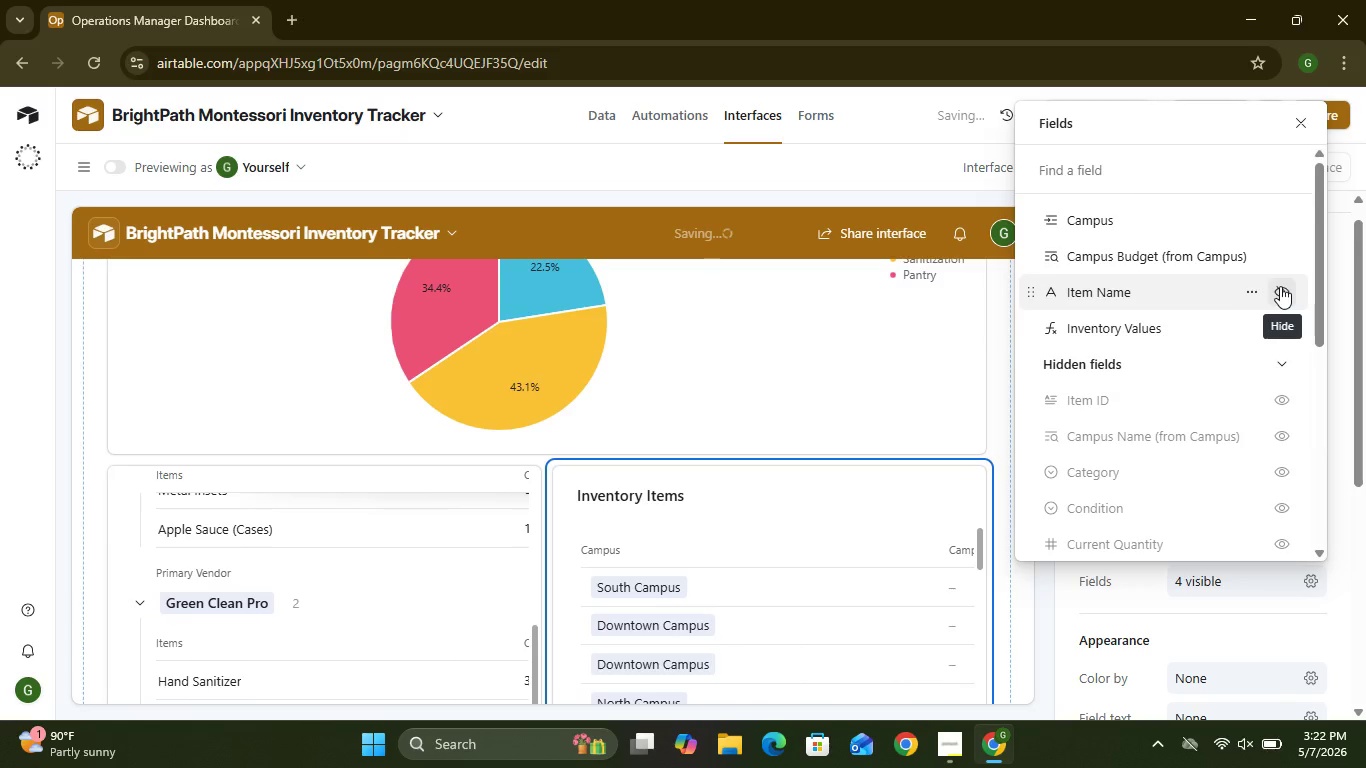 
left_click([1281, 261])
 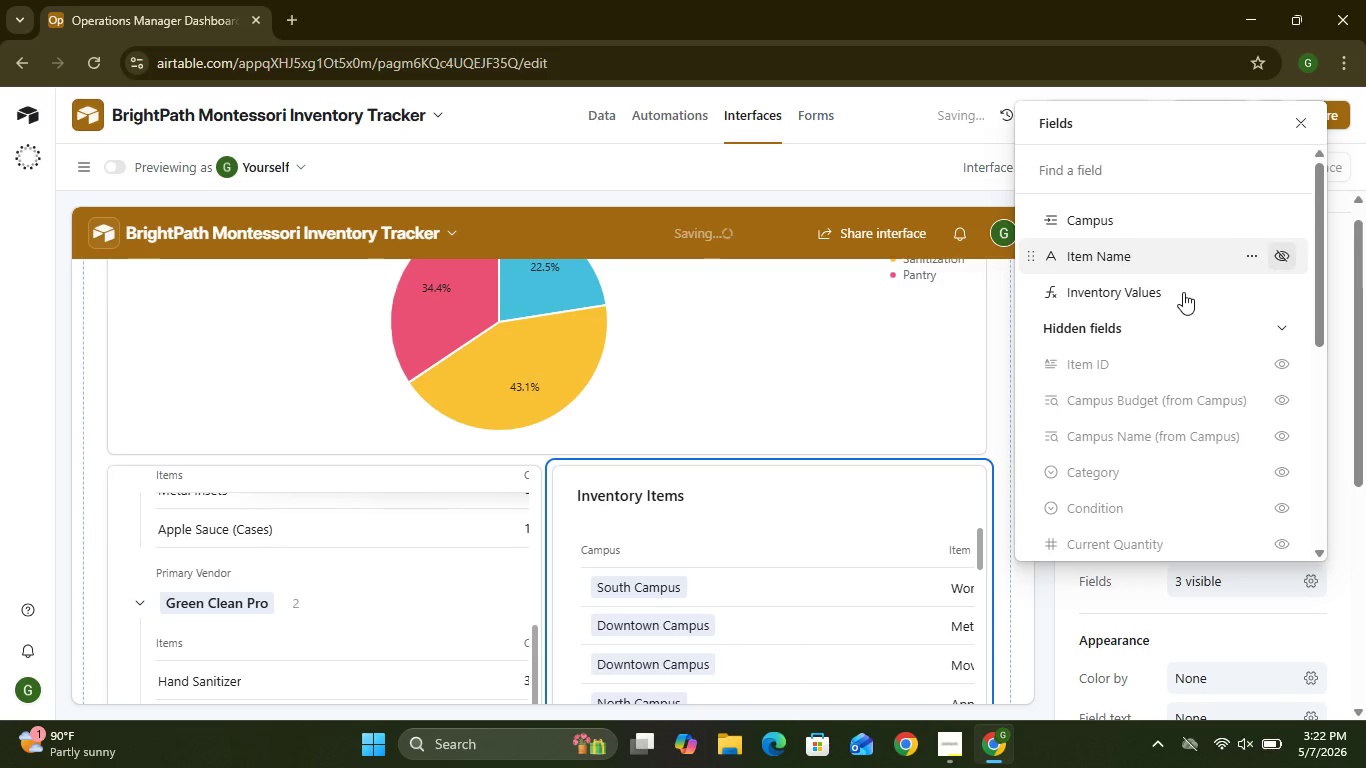 
left_click_drag(start_coordinate=[1111, 269], to_coordinate=[1107, 221])
 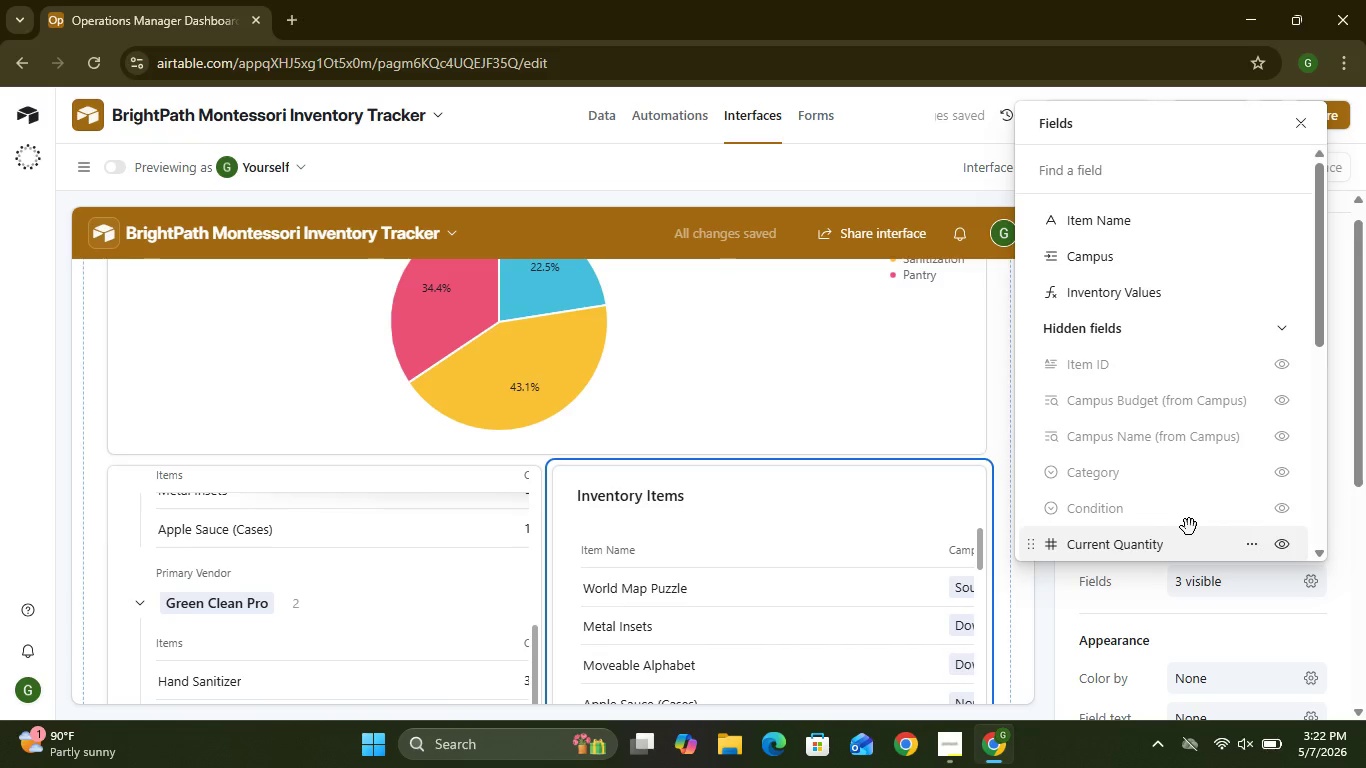 
wait(5.44)
 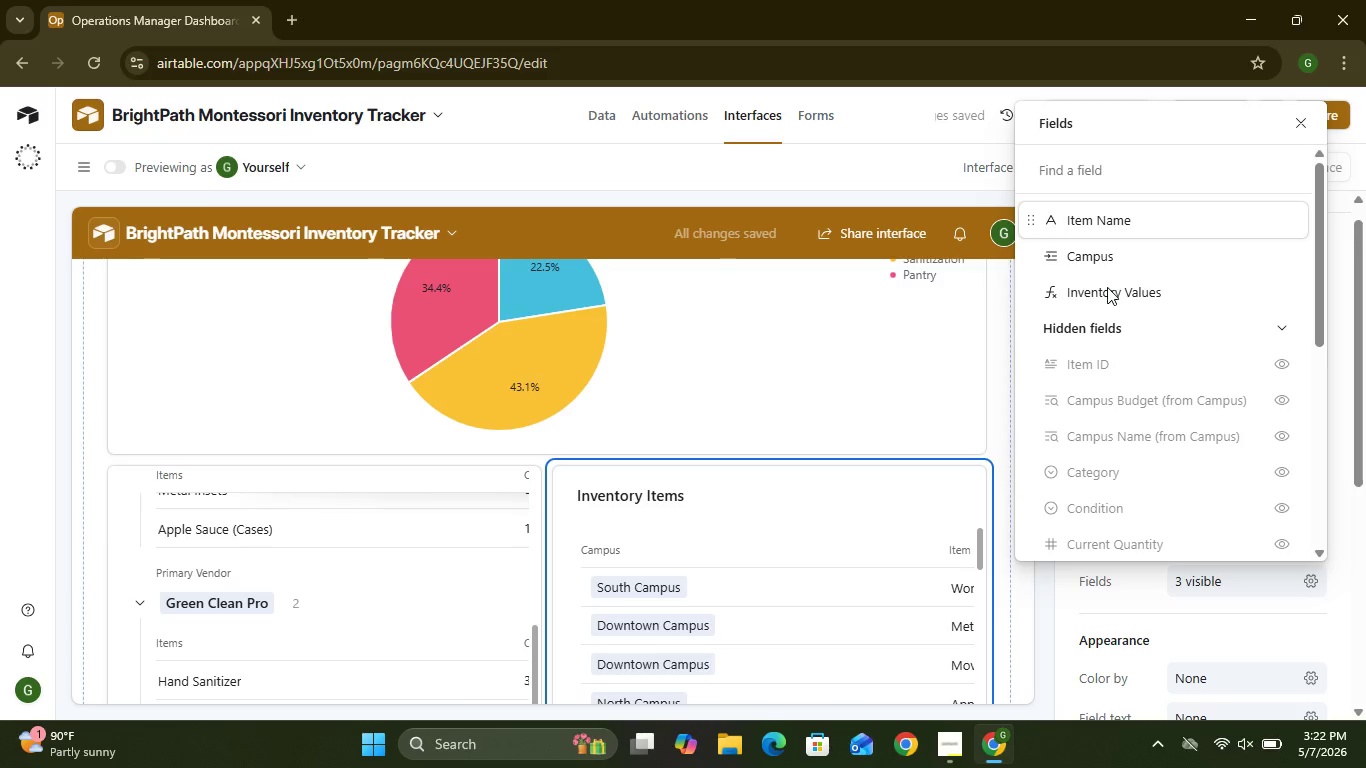 
left_click([1281, 505])
 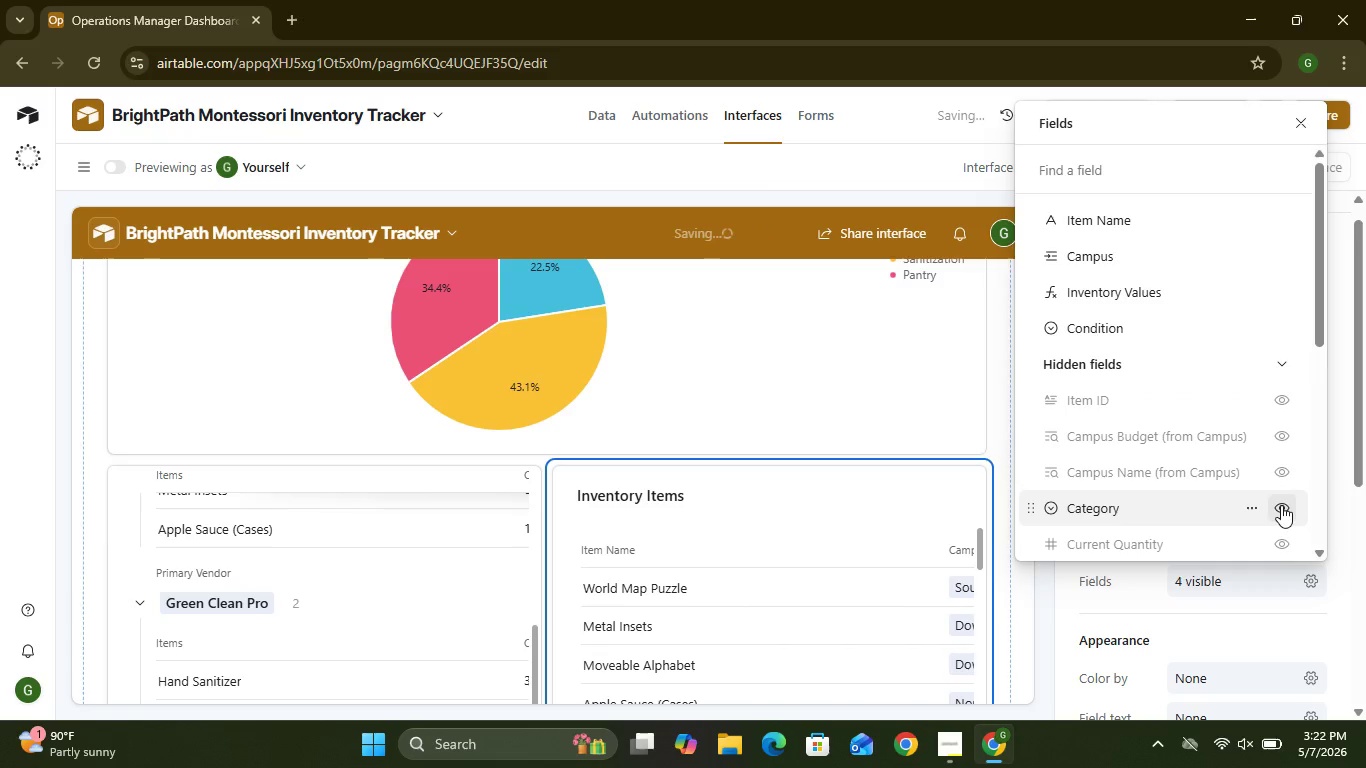 
left_click_drag(start_coordinate=[1103, 332], to_coordinate=[1091, 253])
 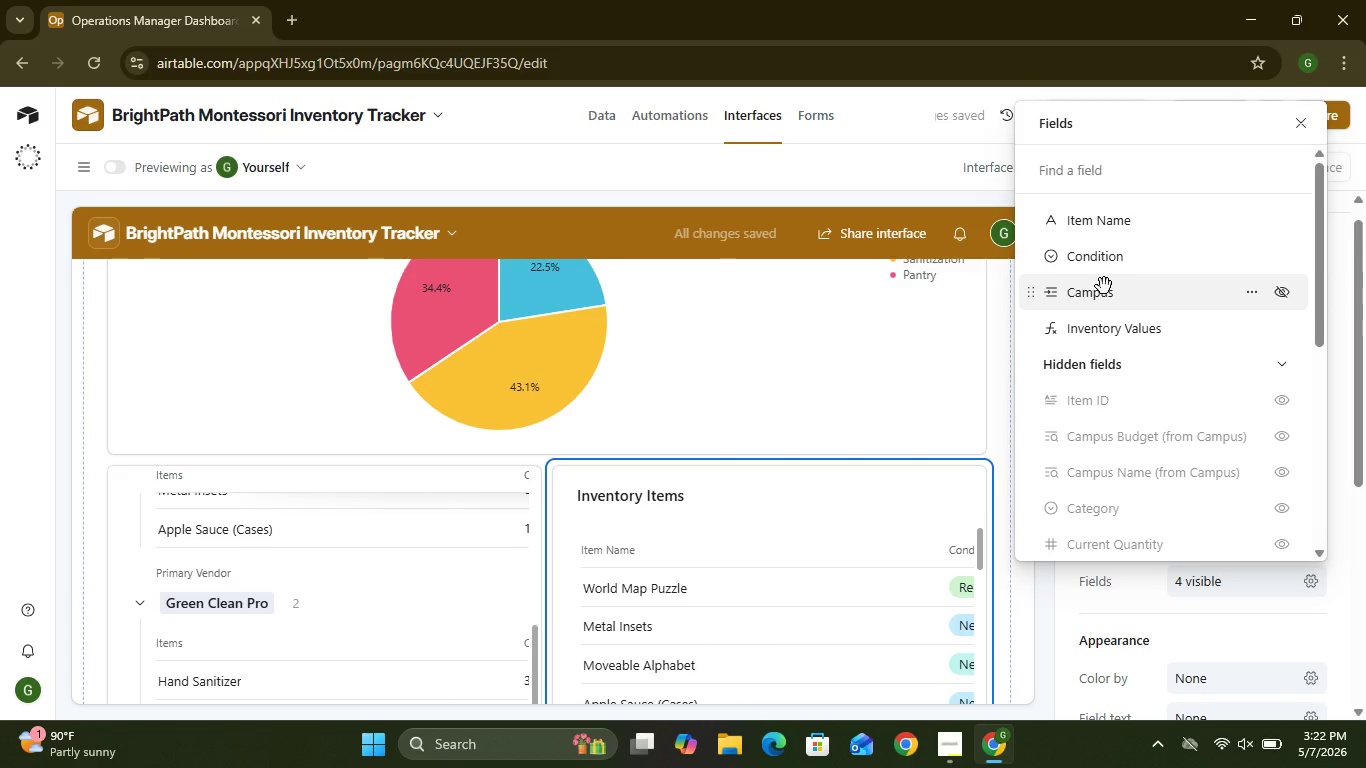 
wait(8.02)
 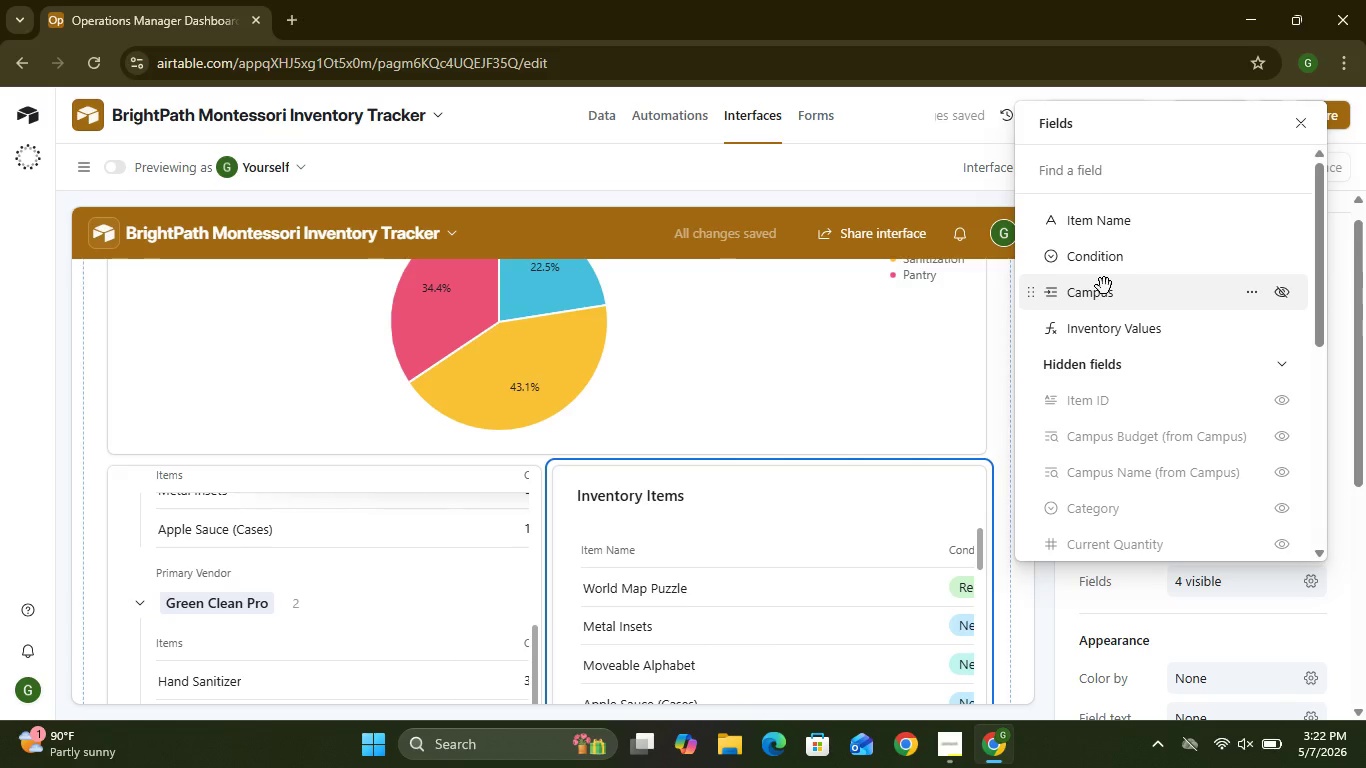 
left_click([1303, 124])
 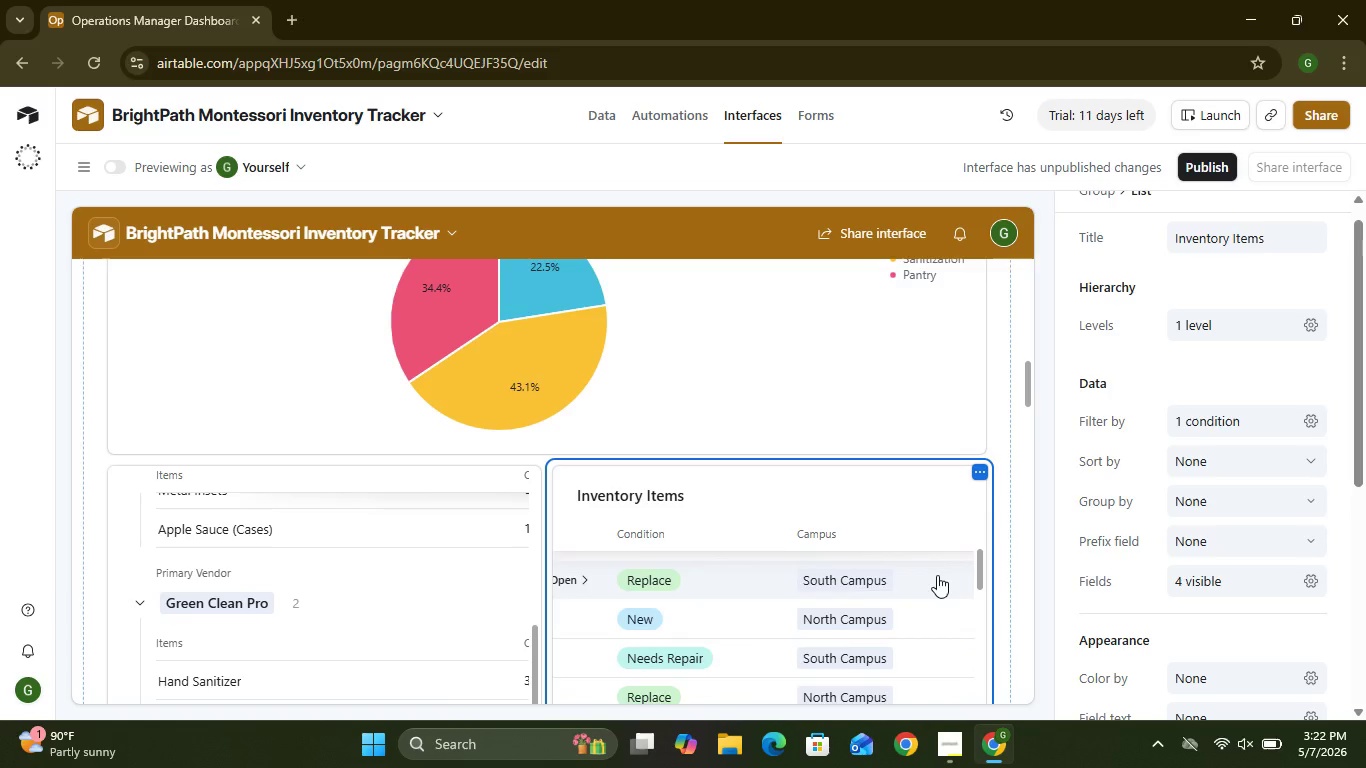 
wait(14.64)
 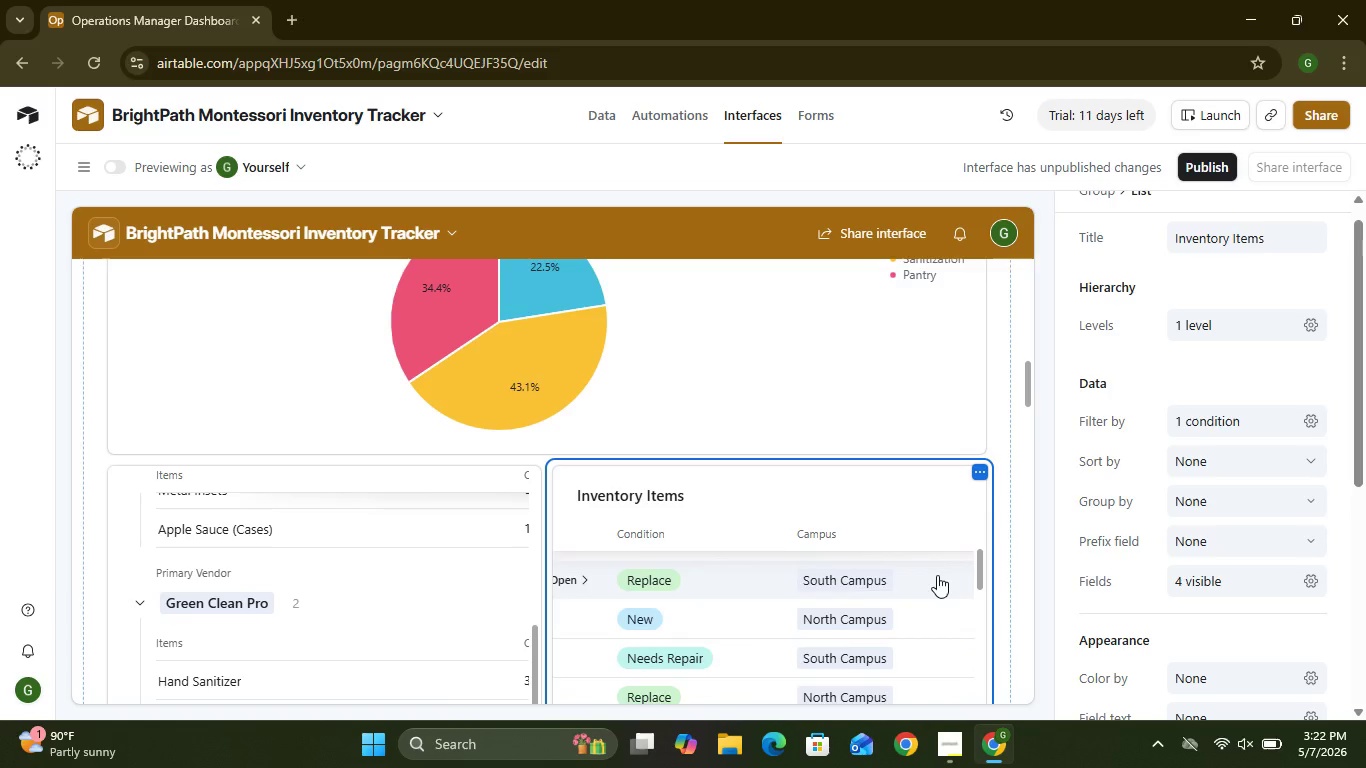 
left_click_drag(start_coordinate=[1280, 260], to_coordinate=[1204, 256])
 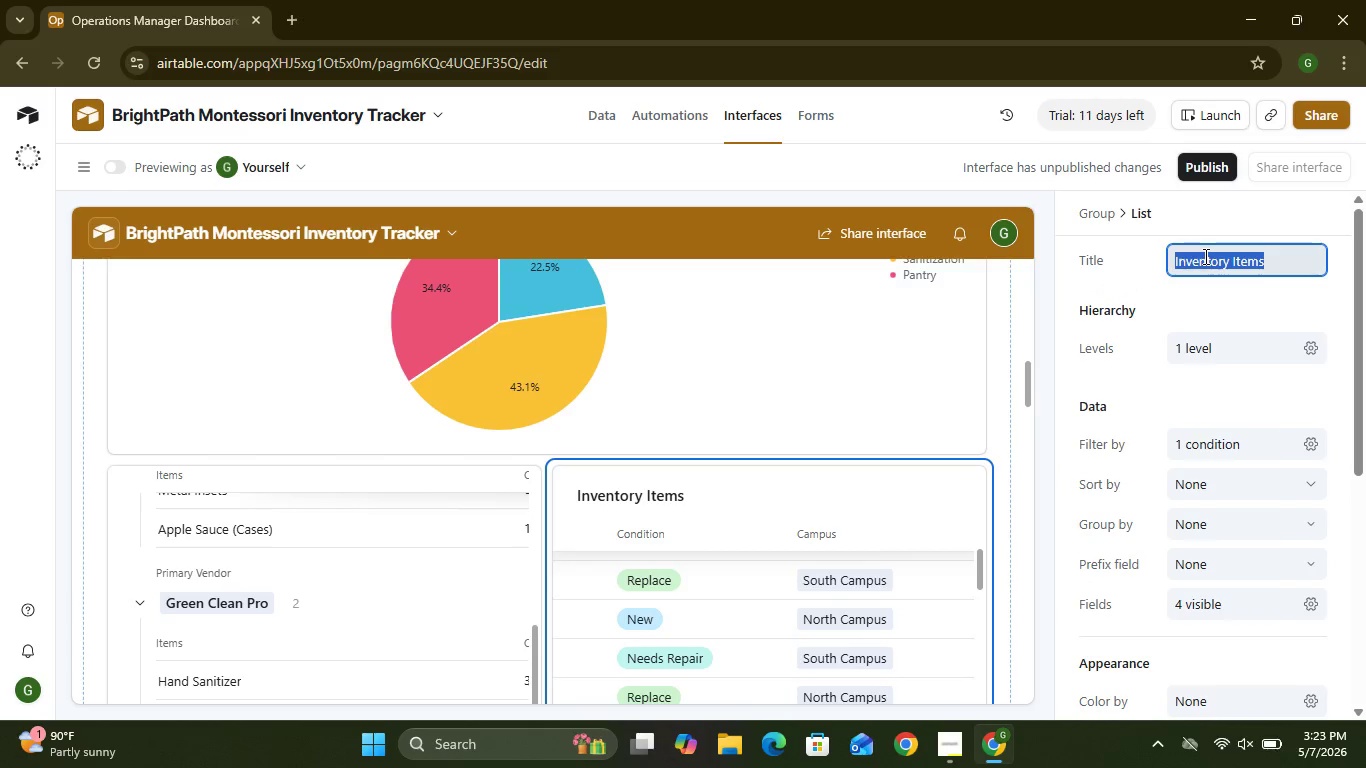 
type(Asset  )
 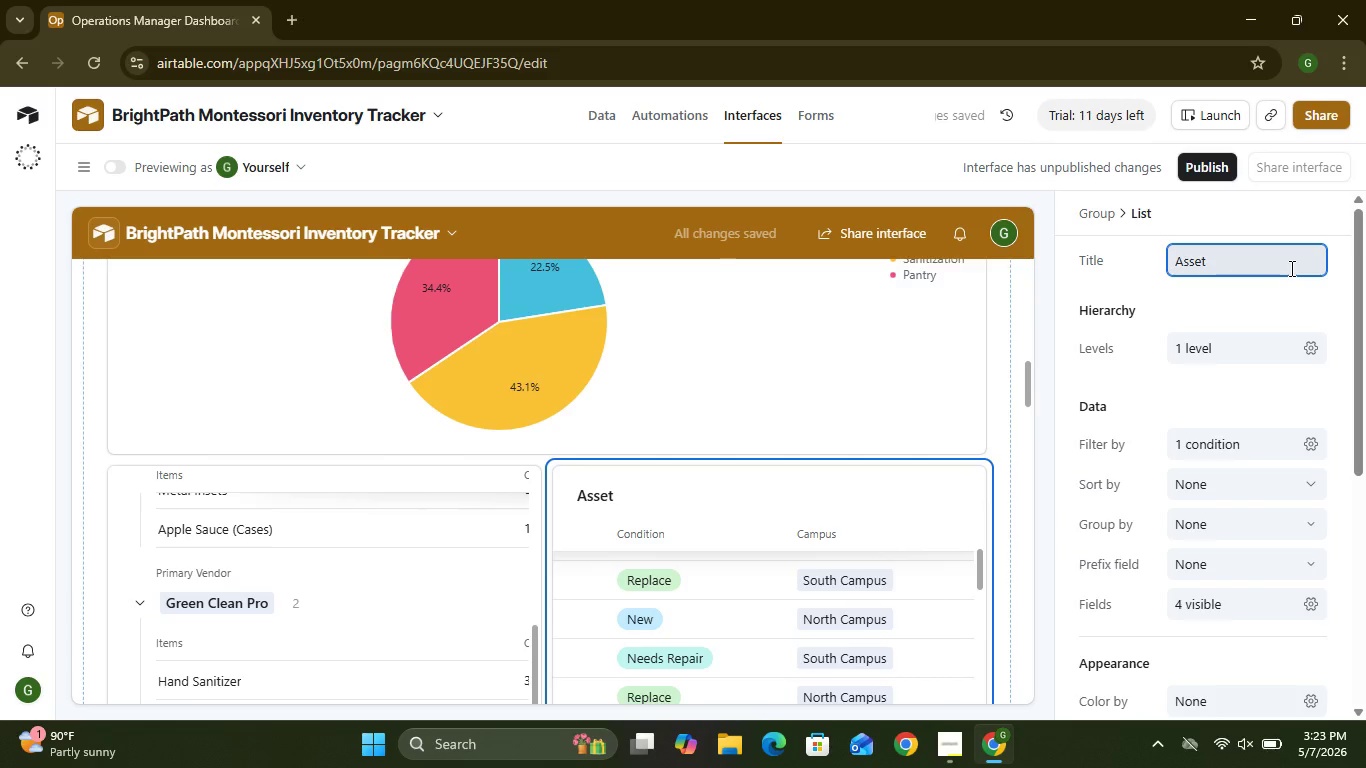 
type(Condition Mo)
key(Backspace)
type(n)
key(Backspace)
type(on)
 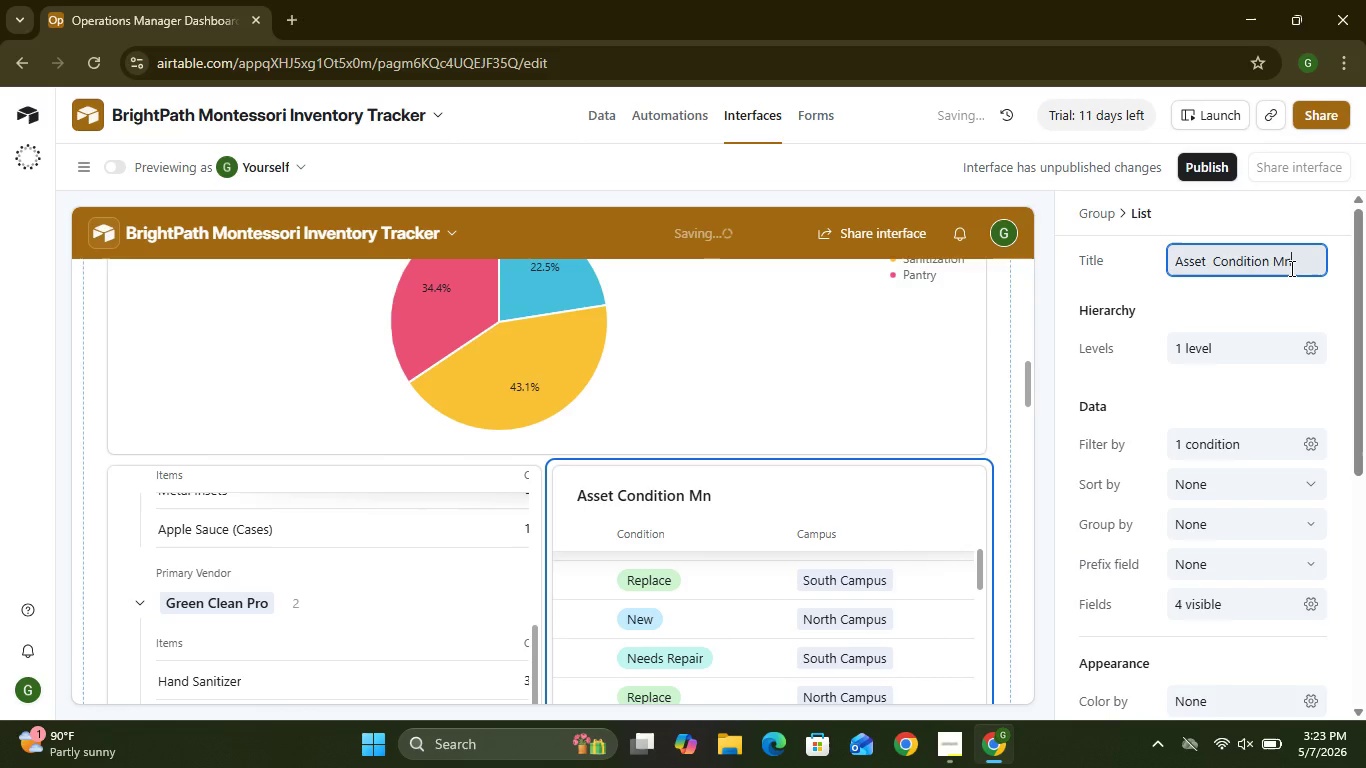 
wait(5.91)
 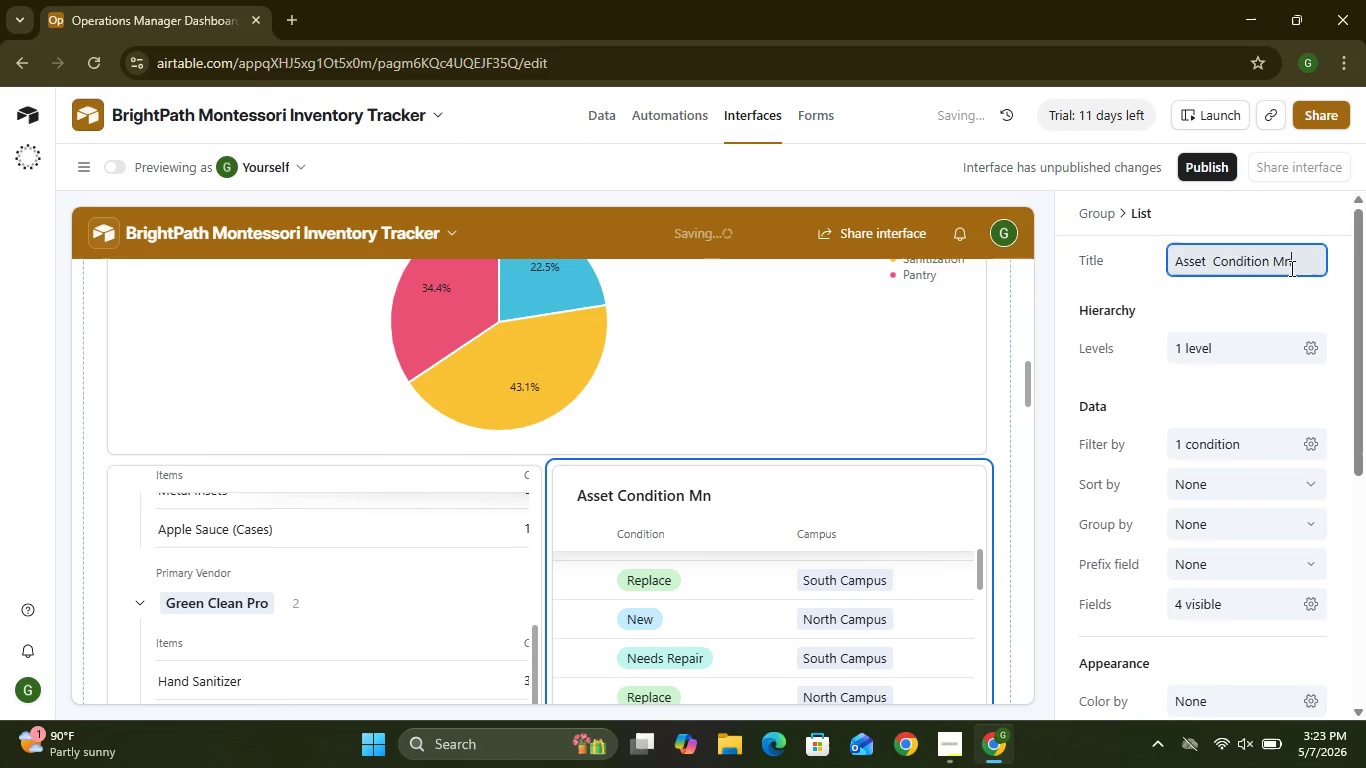 
type(itoring)
 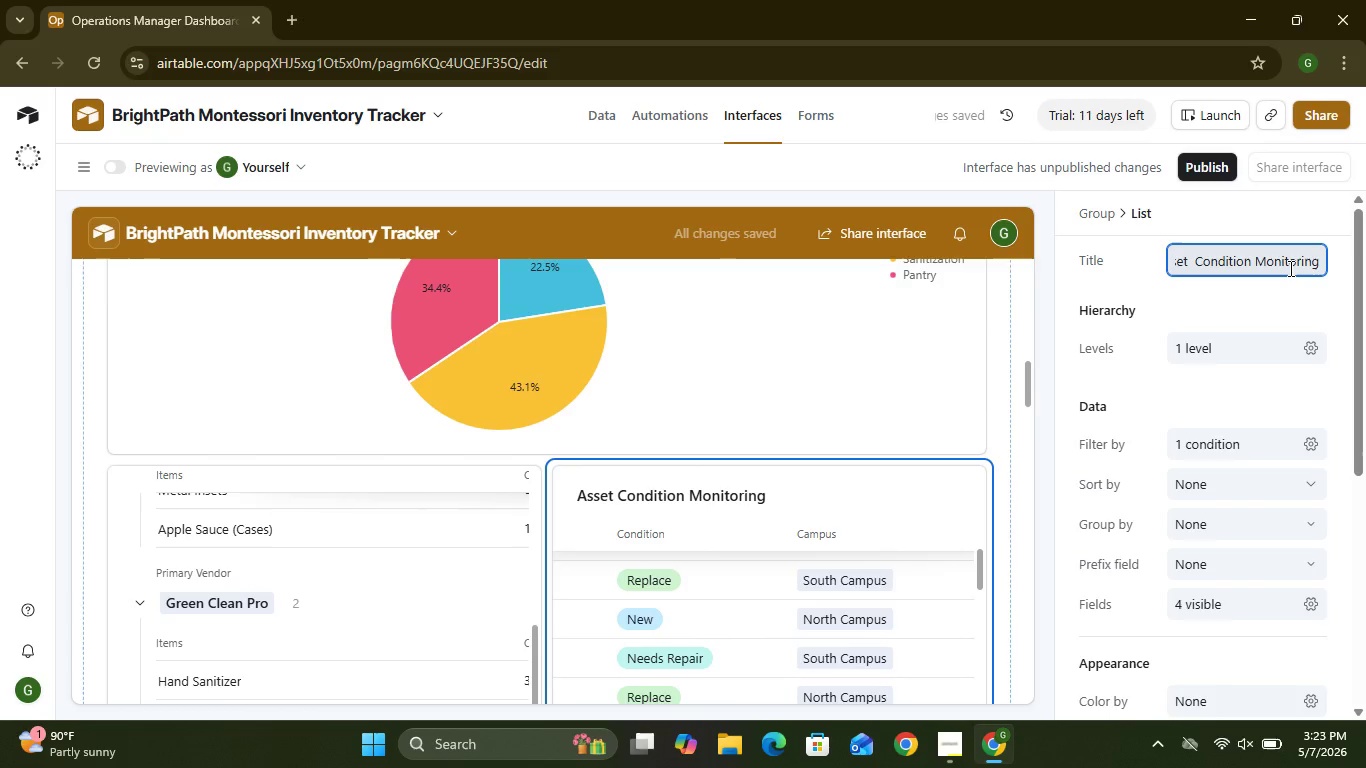 
wait(11.83)
 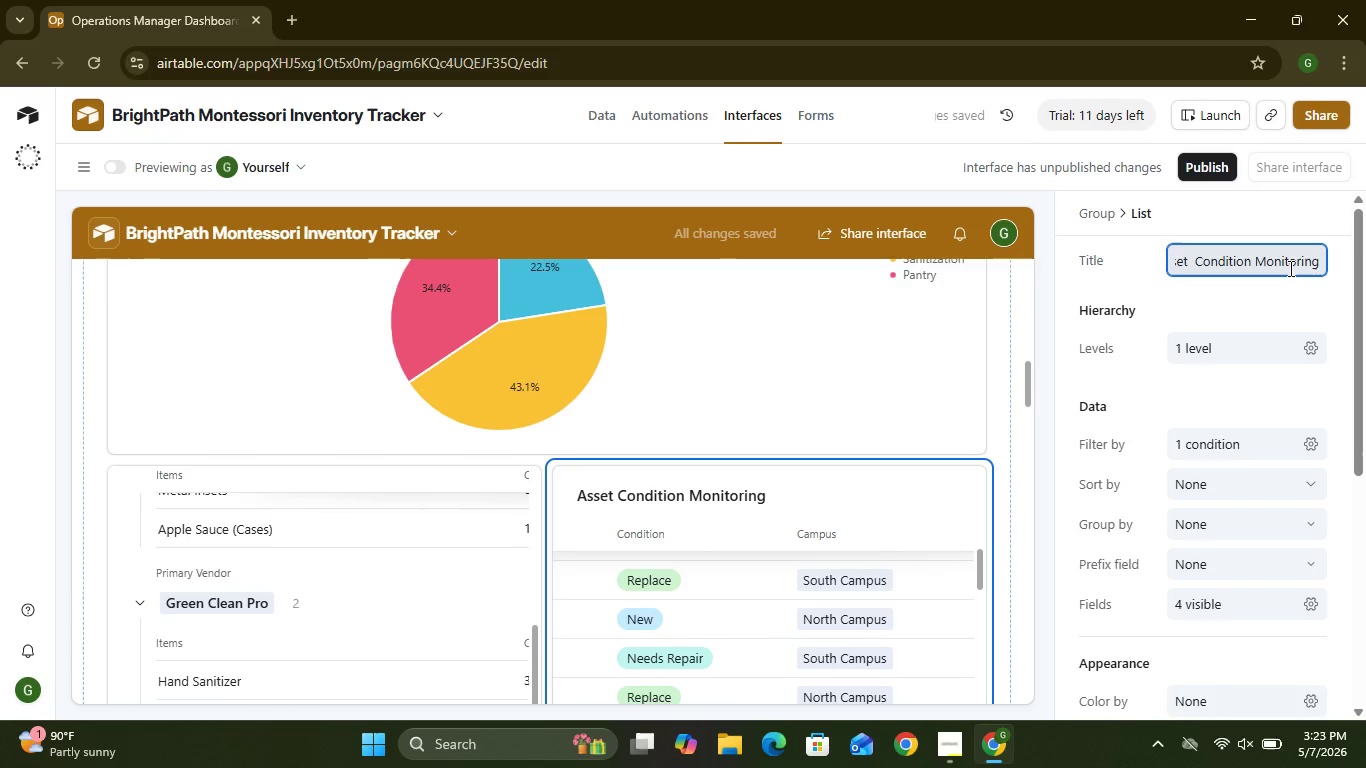 
mouse_move([1016, 508])
 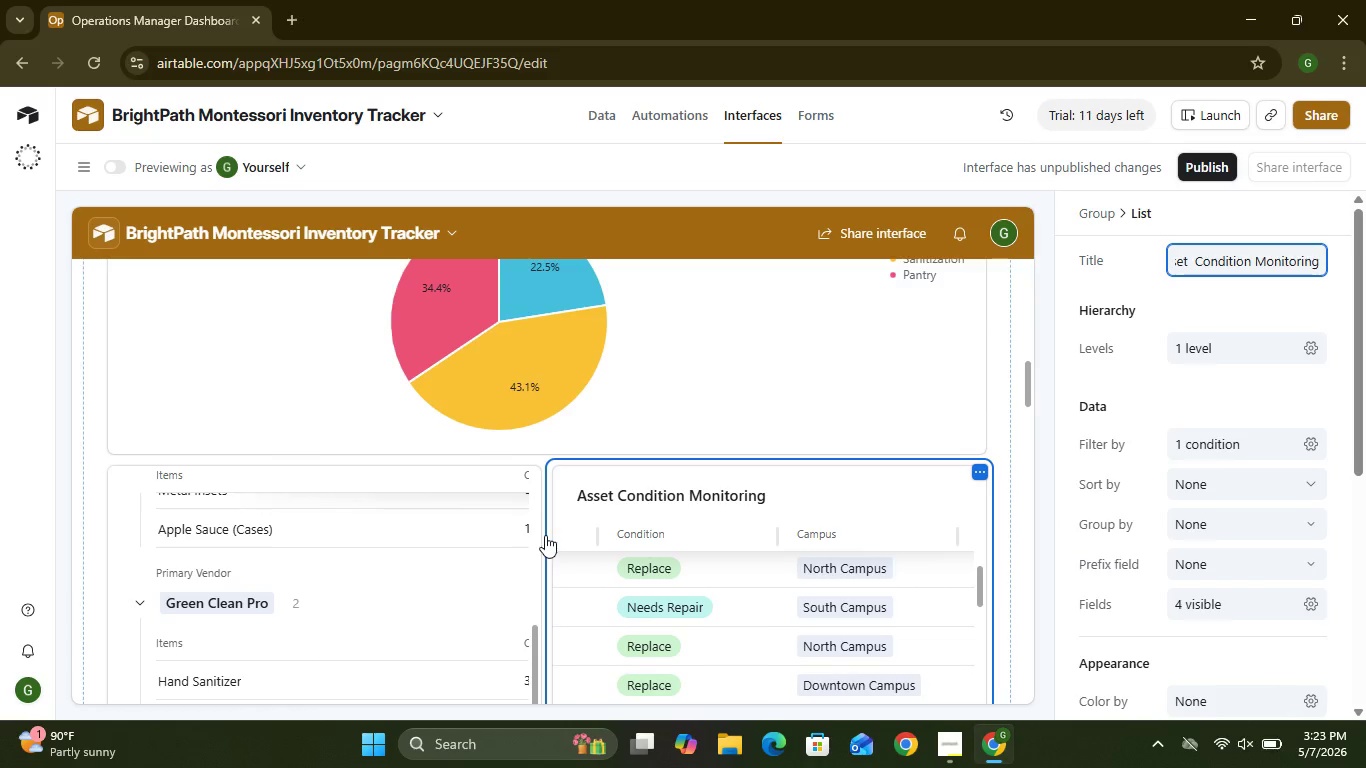 
left_click_drag(start_coordinate=[1027, 388], to_coordinate=[1032, 703])
 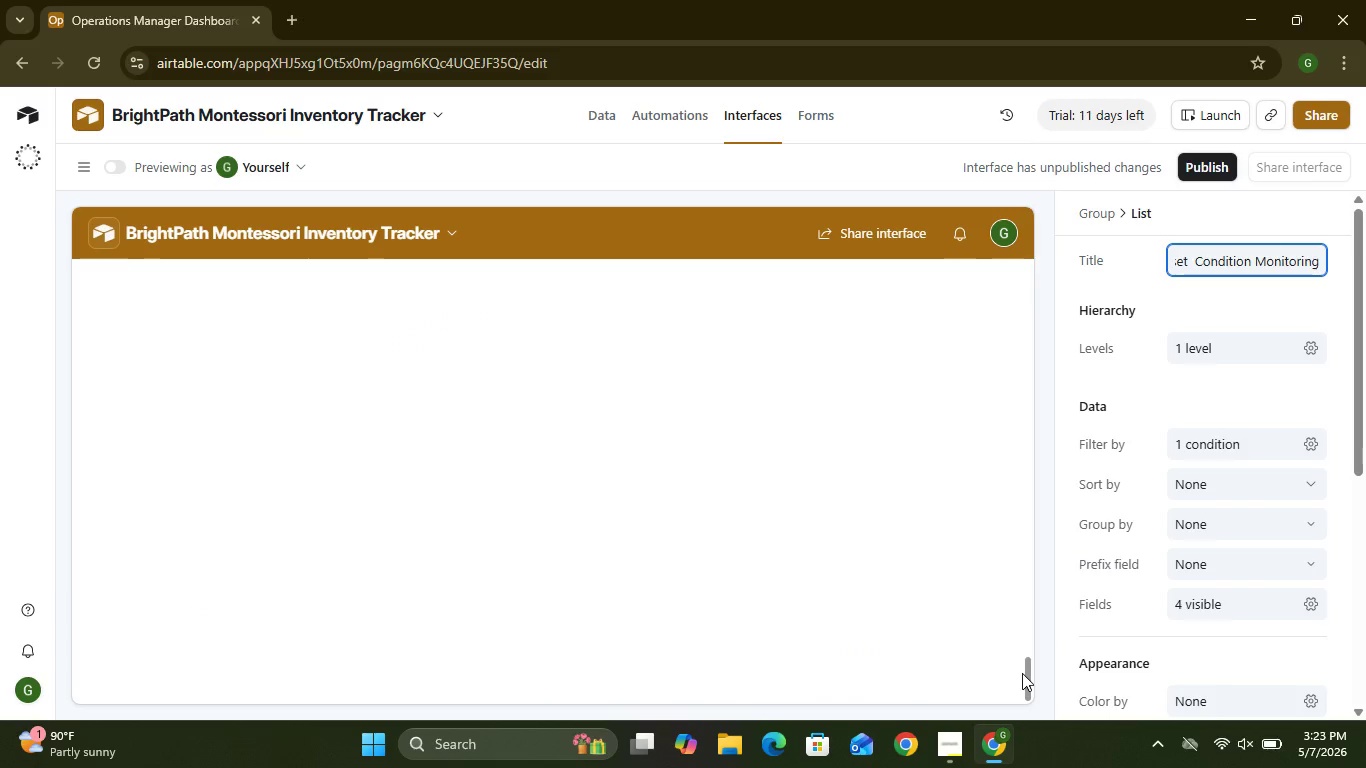 
left_click_drag(start_coordinate=[1028, 675], to_coordinate=[1030, 433])
 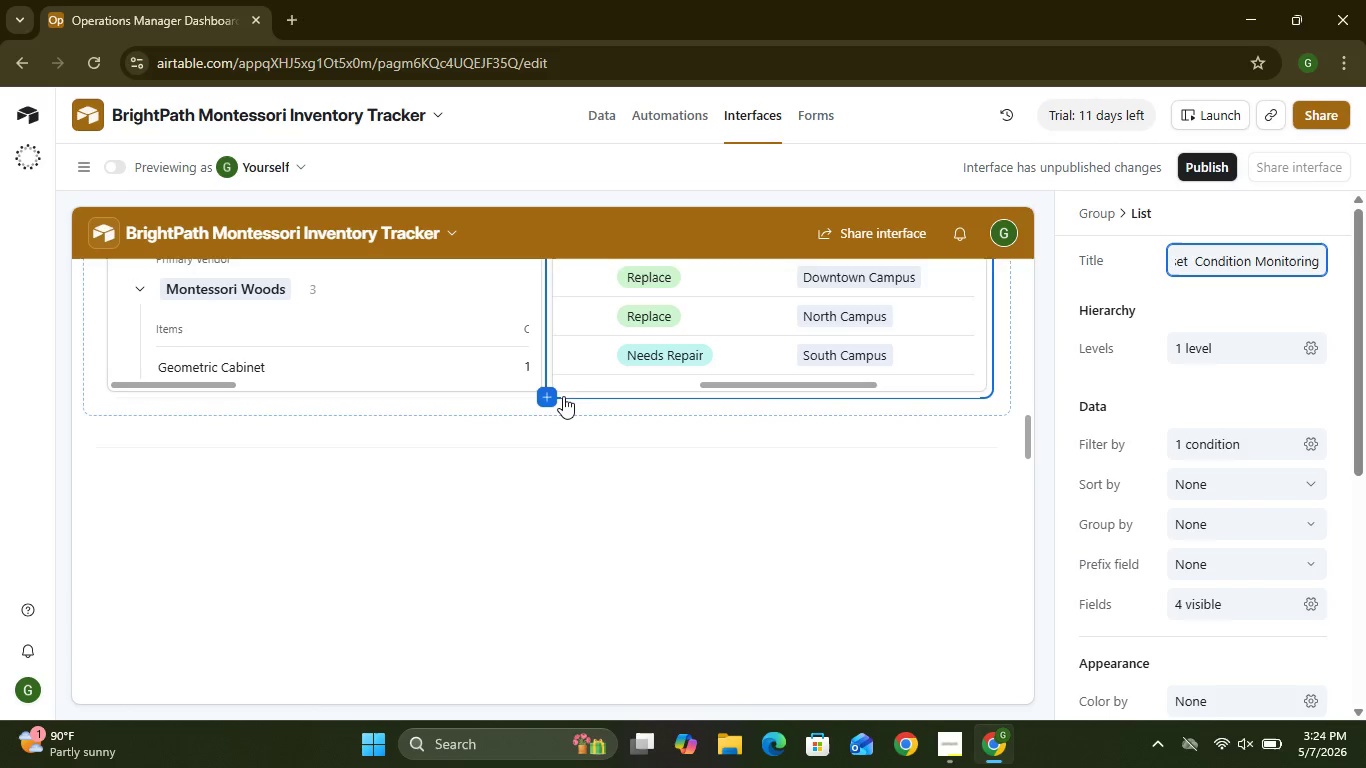 
left_click([551, 397])
 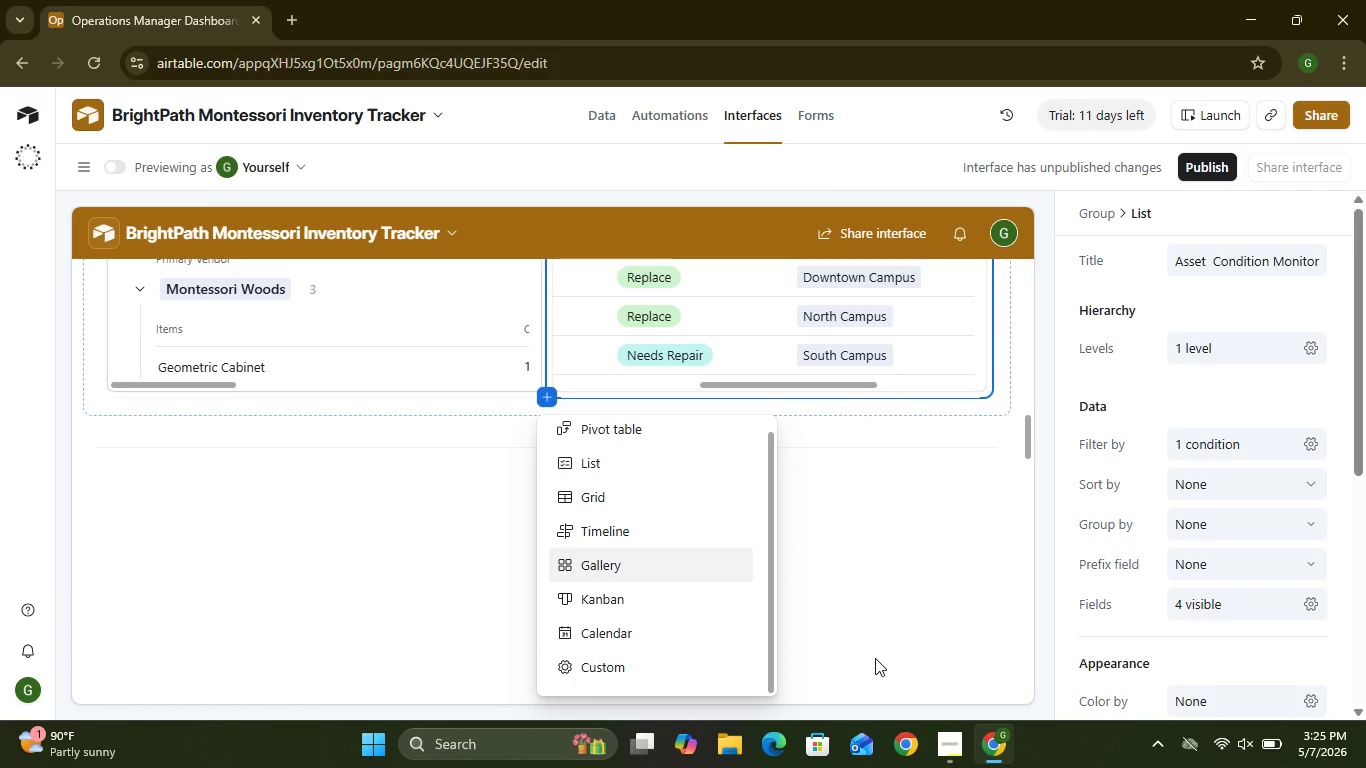 
wait(66.03)
 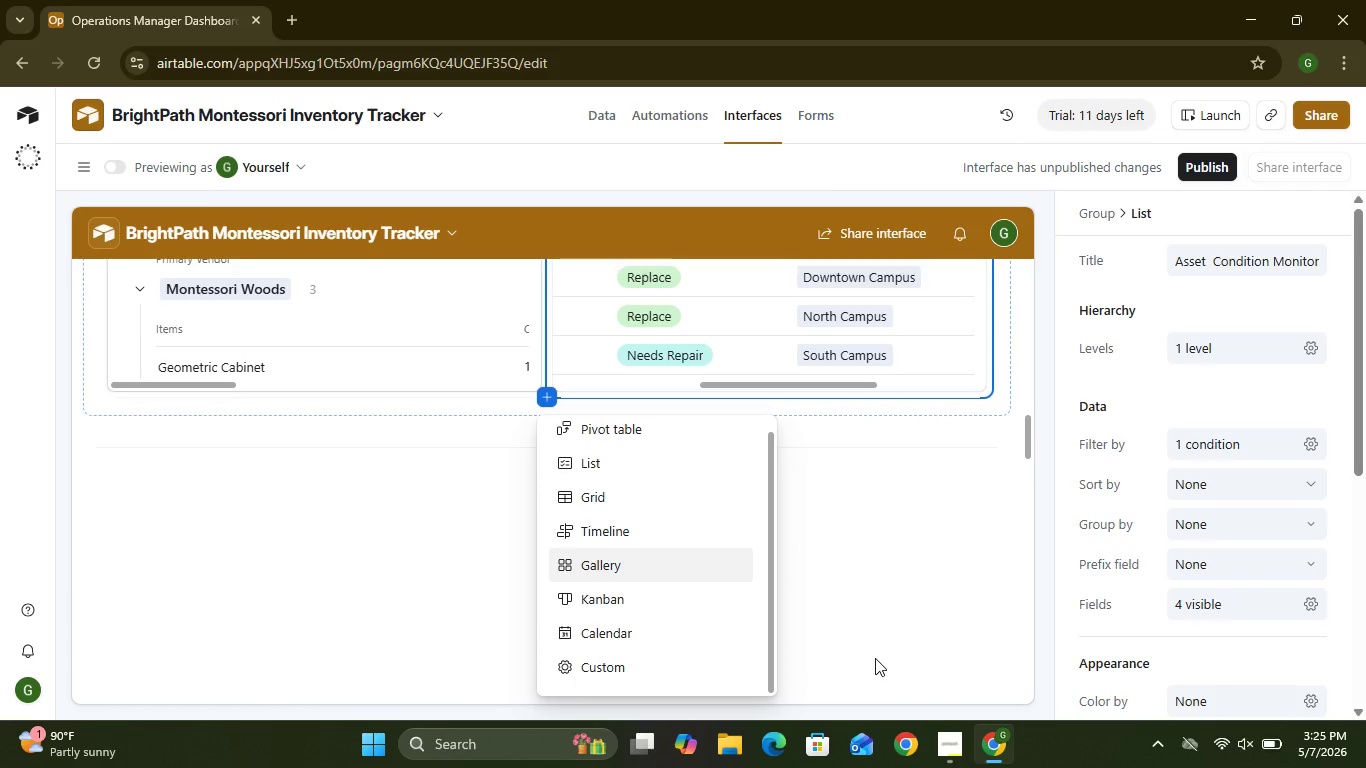 
left_click([487, 581])
 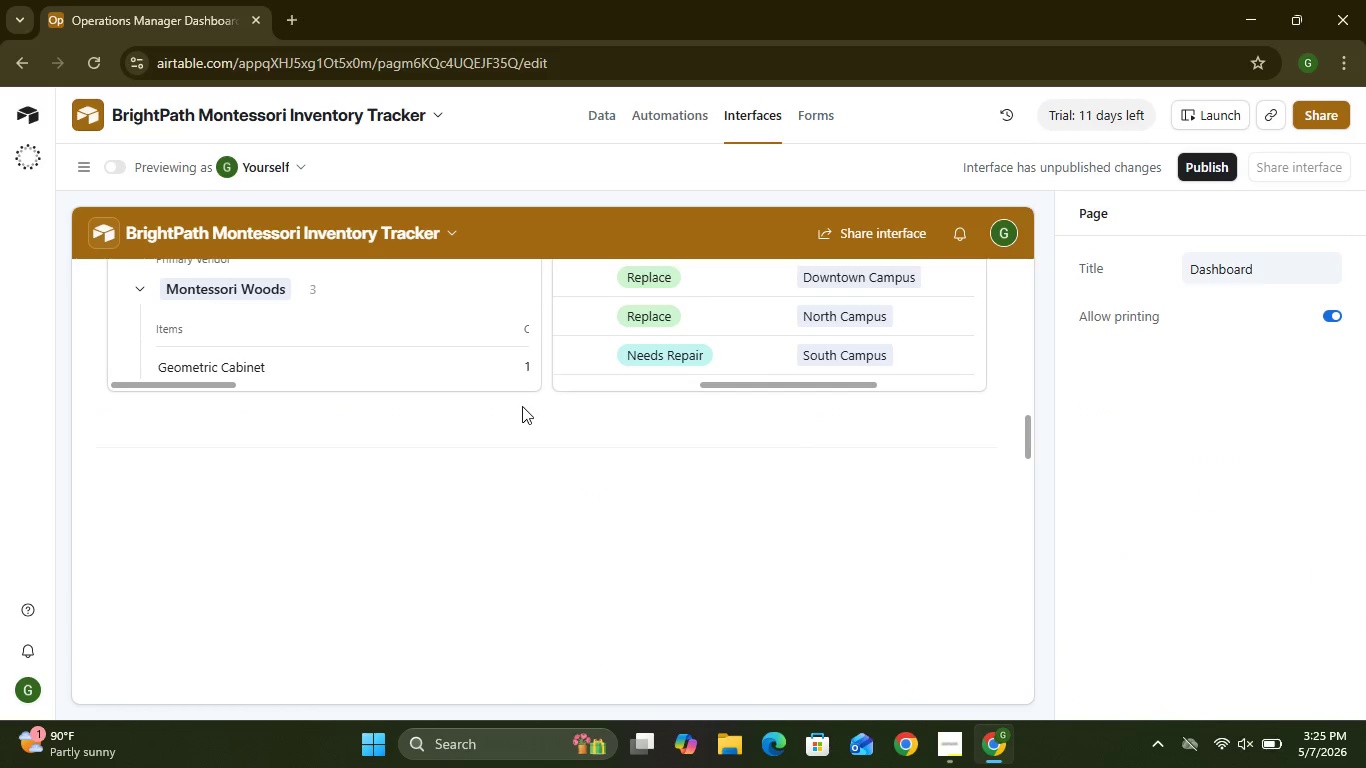 
mouse_move([495, 370])
 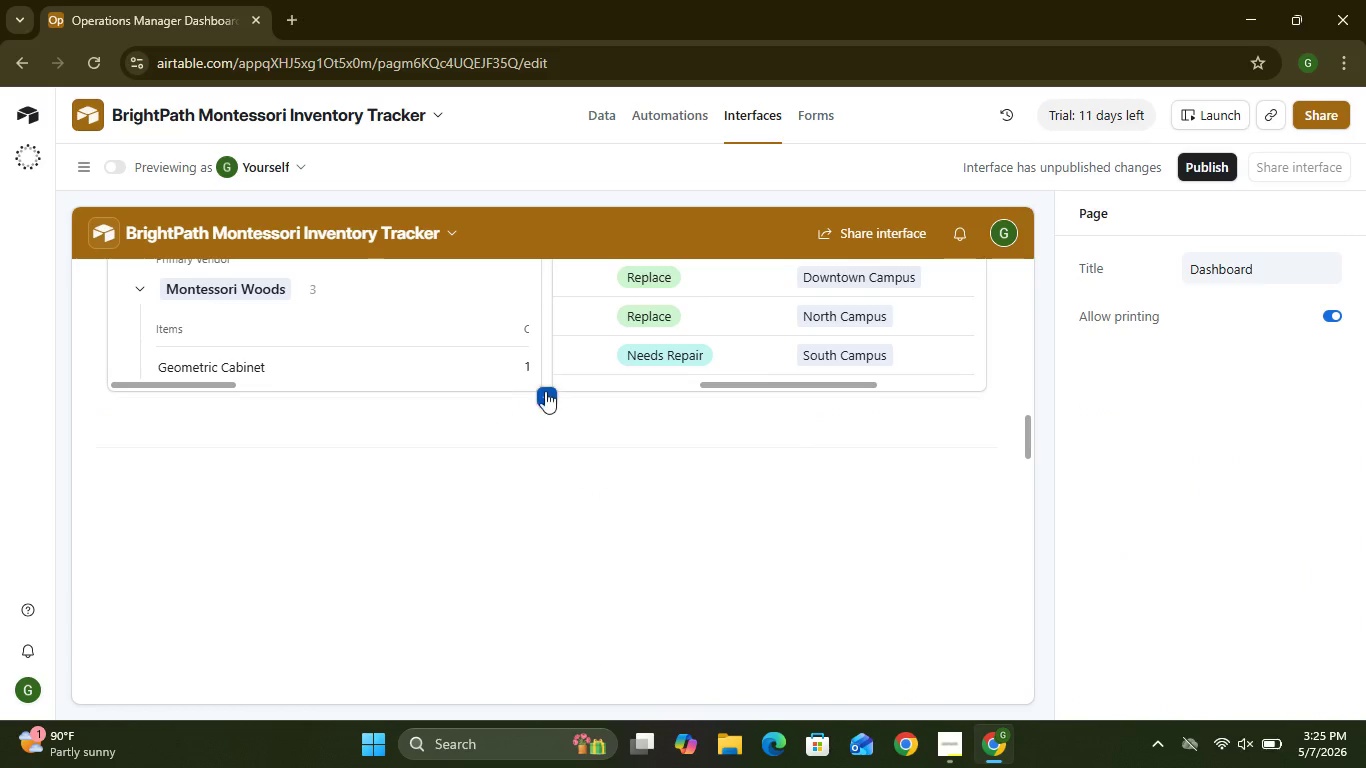 
left_click([545, 391])
 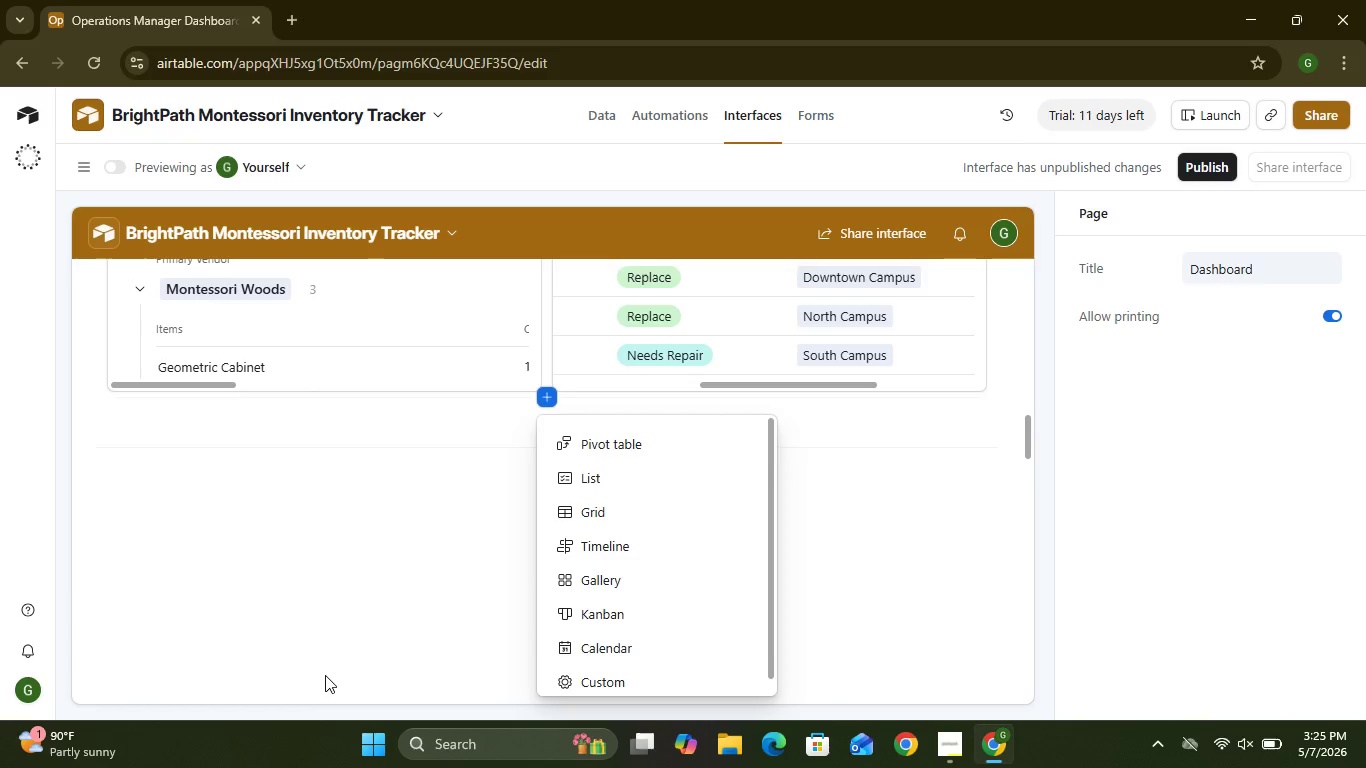 
wait(23.53)
 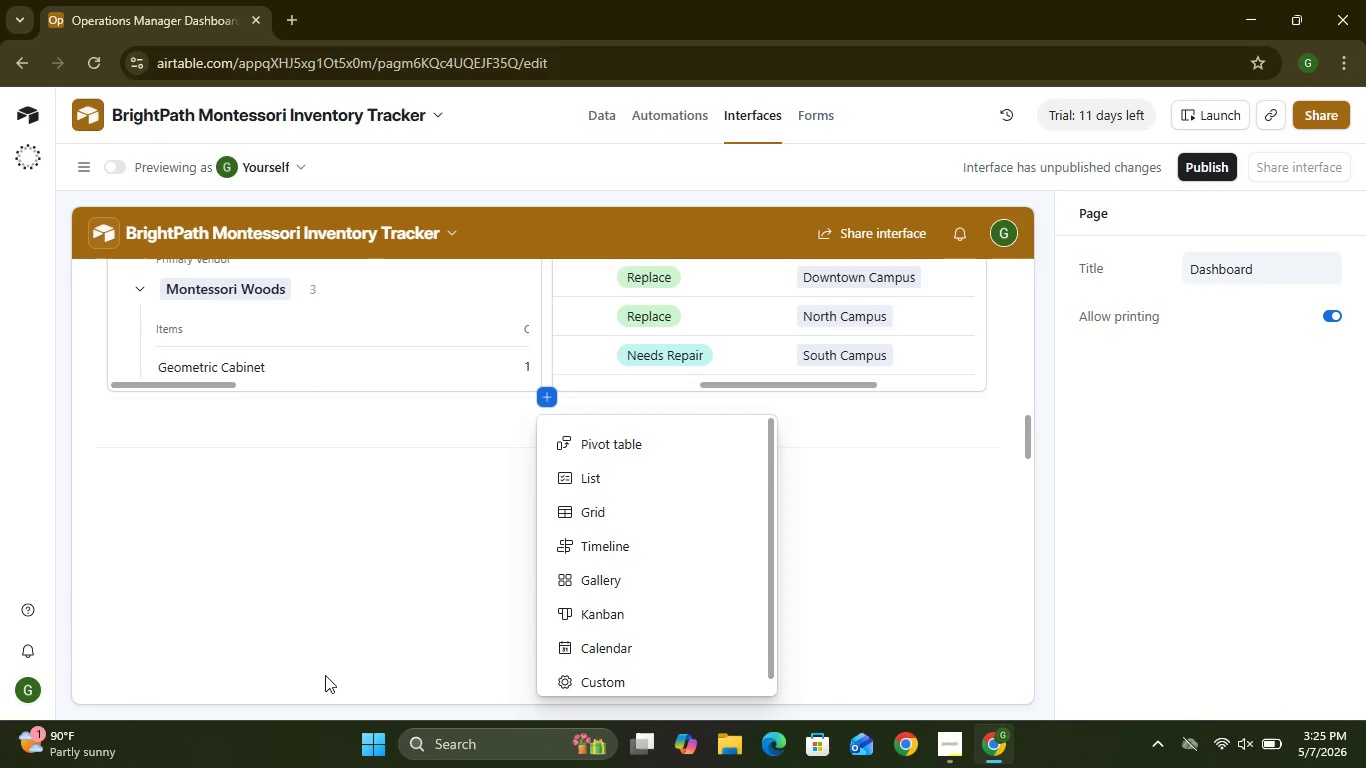 
mouse_move([389, 770])
 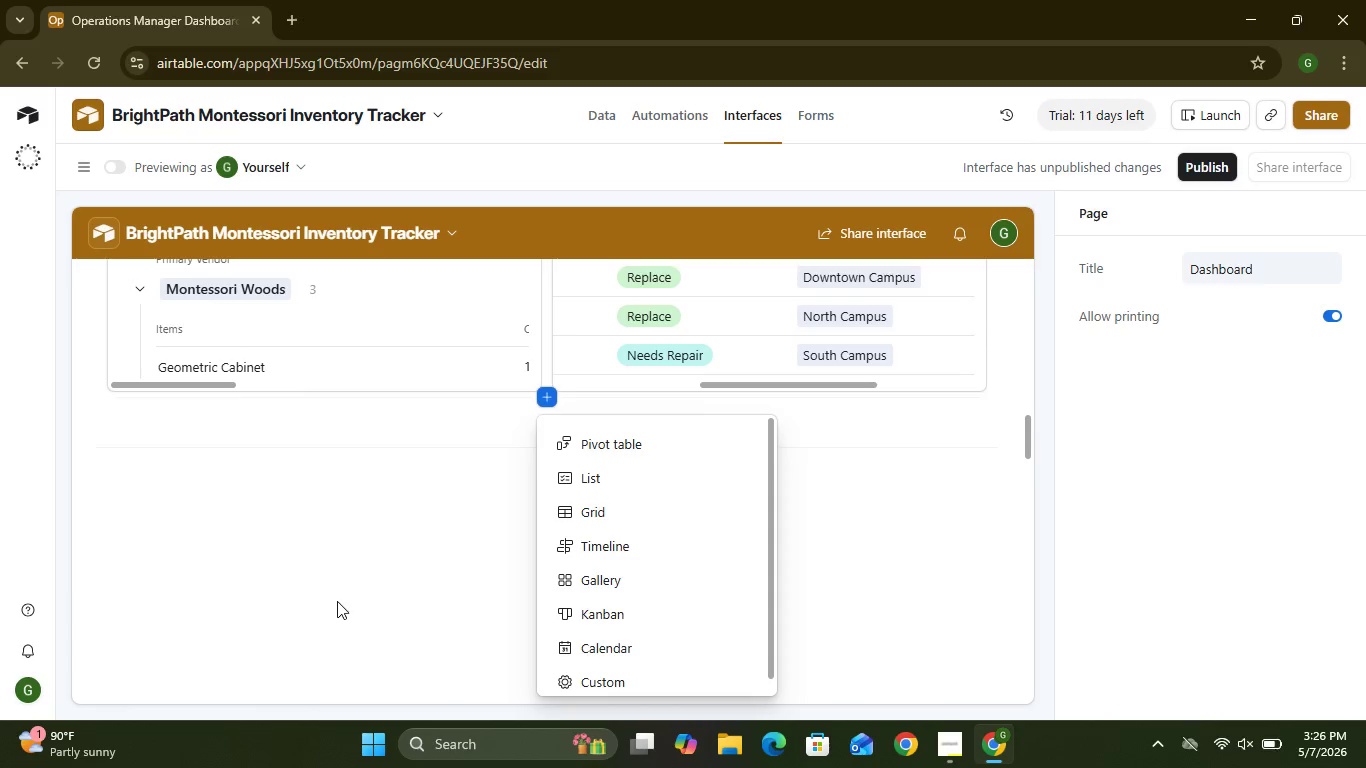 
wait(63.38)
 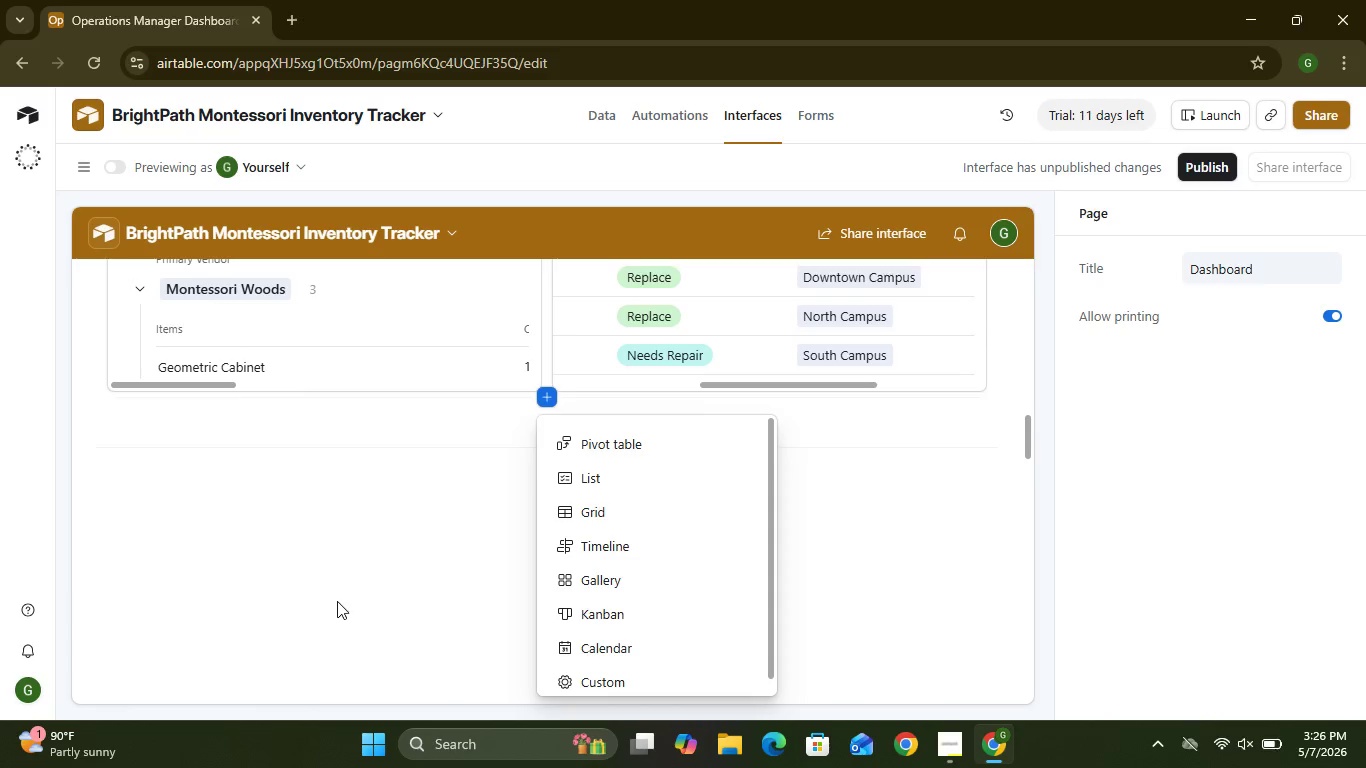 
mouse_move([380, 697])
 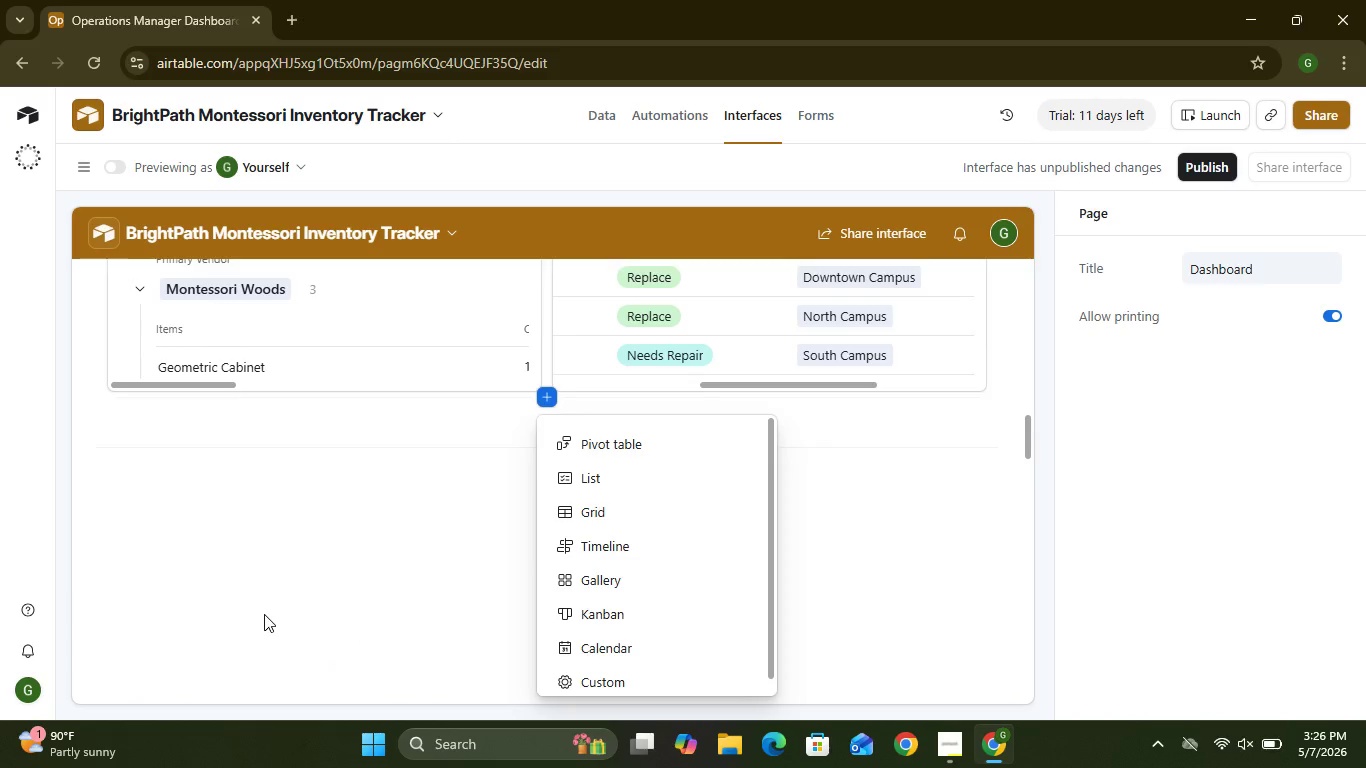 
wait(9.35)
 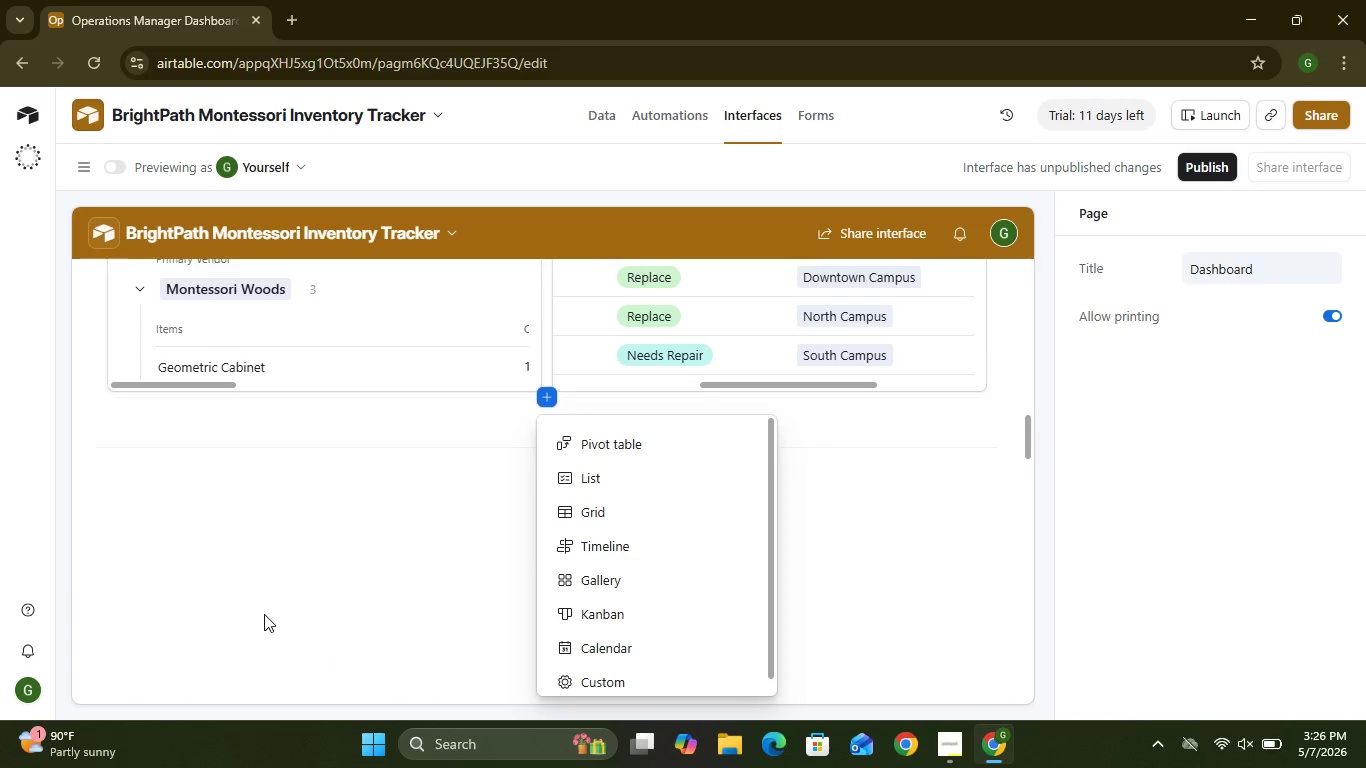 
double_click([572, 486])
 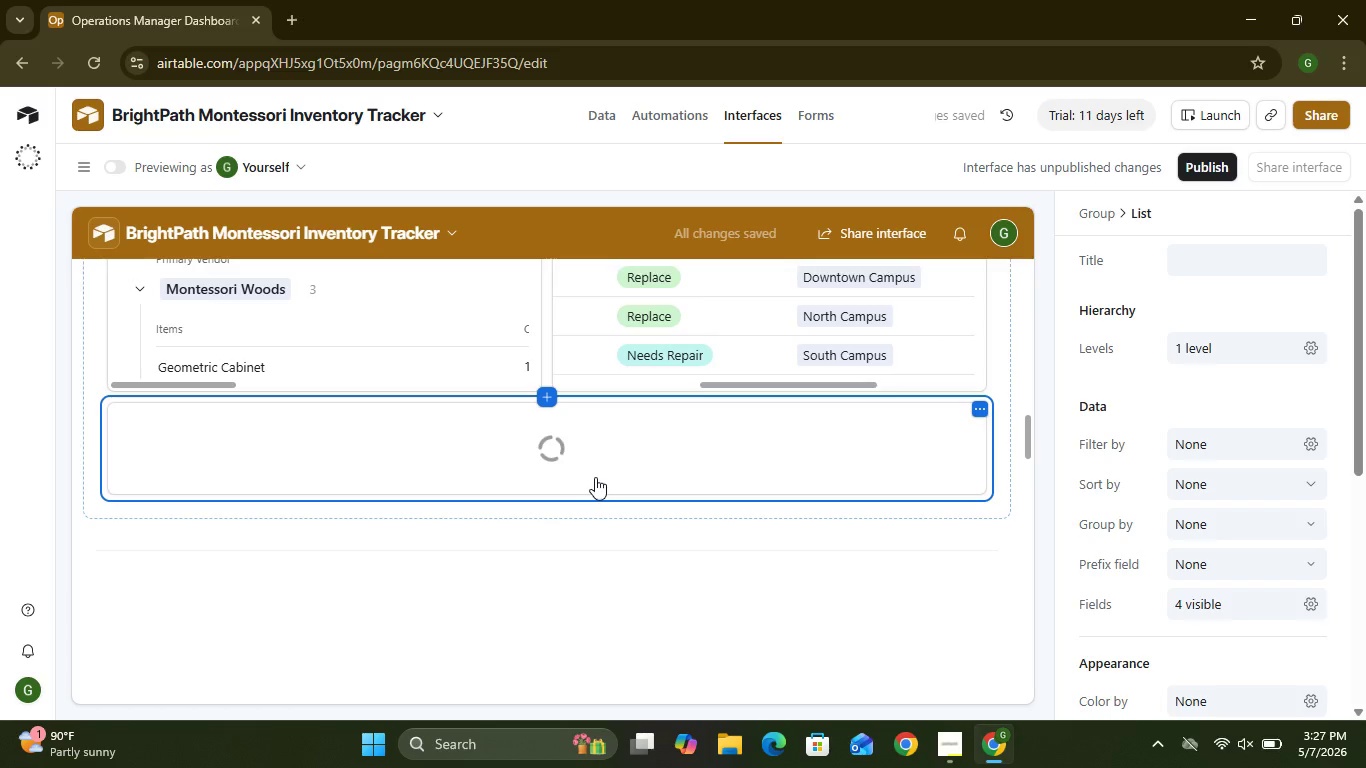 
wait(17.42)
 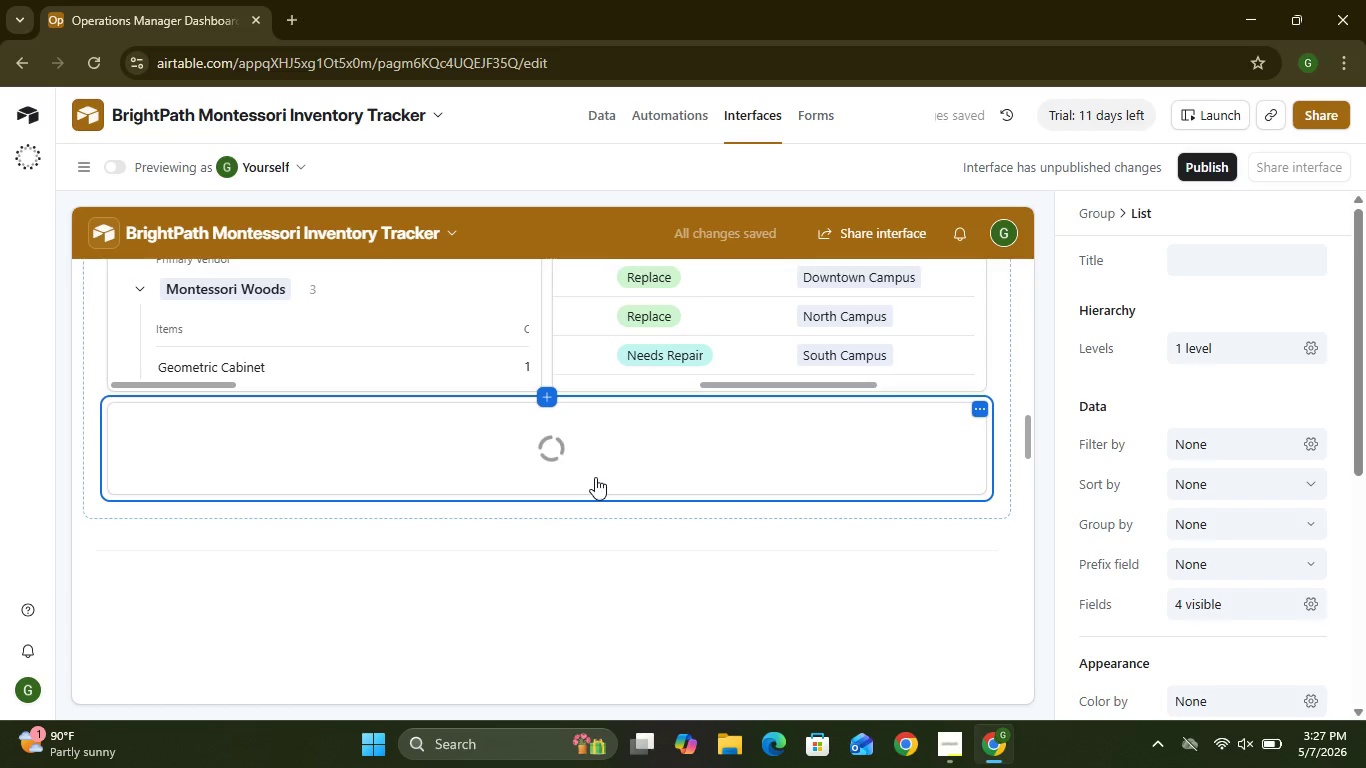 
left_click([1217, 360])
 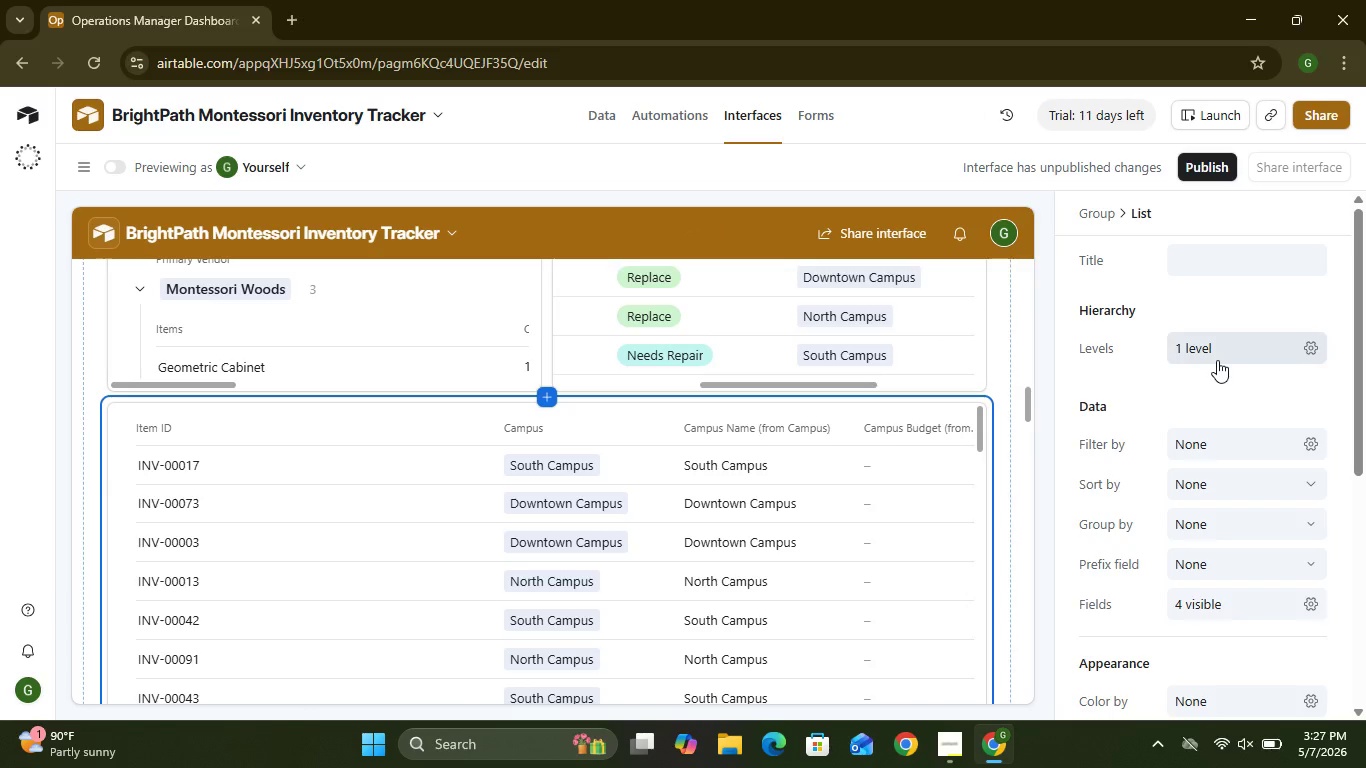 
left_click([1306, 379])
 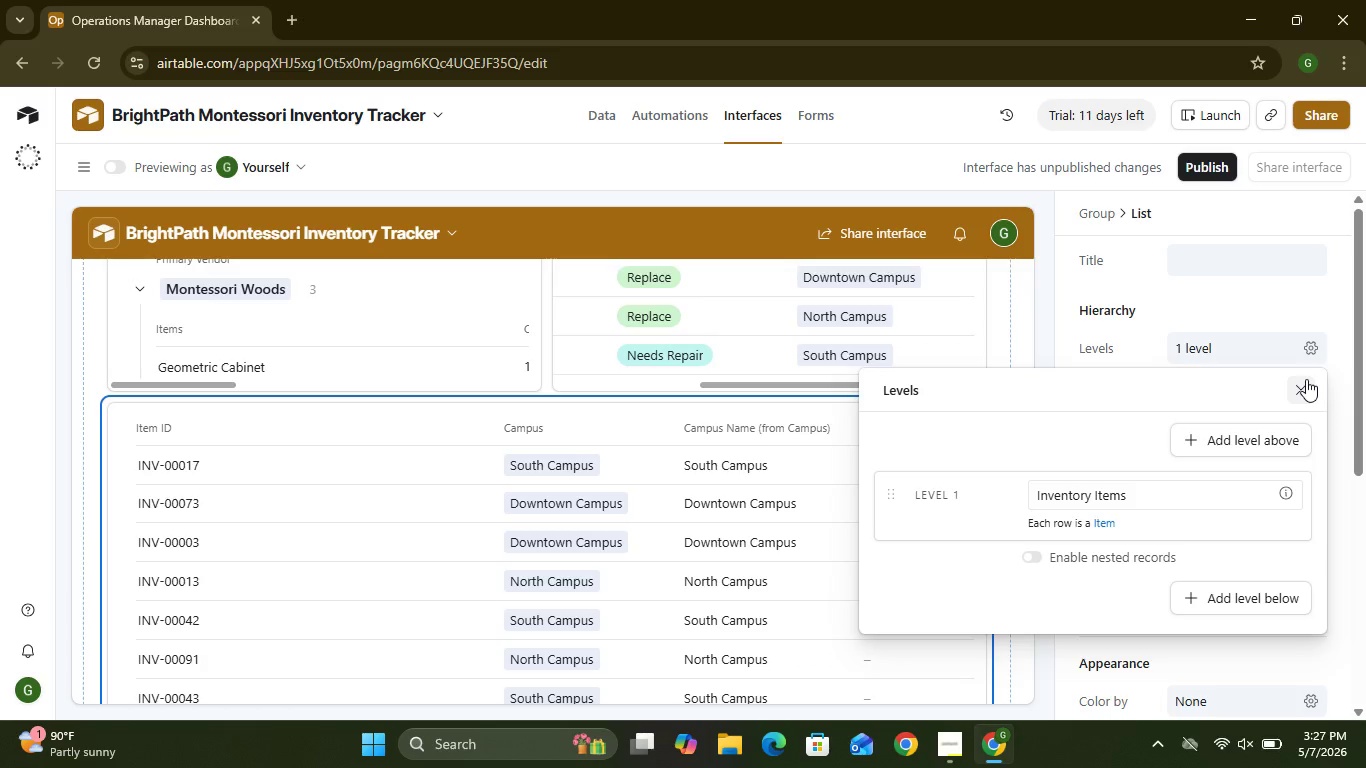 
mouse_move([1187, 538])
 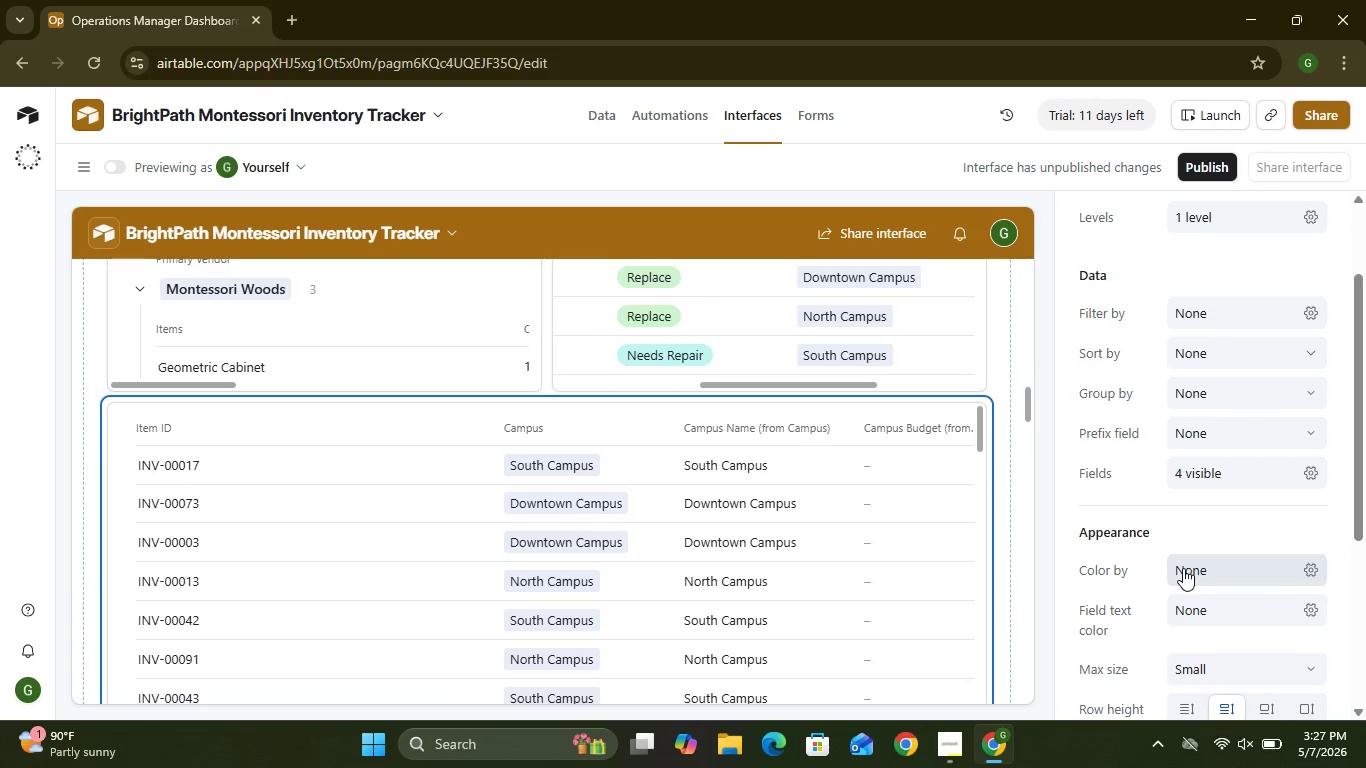 
left_click([1206, 480])
 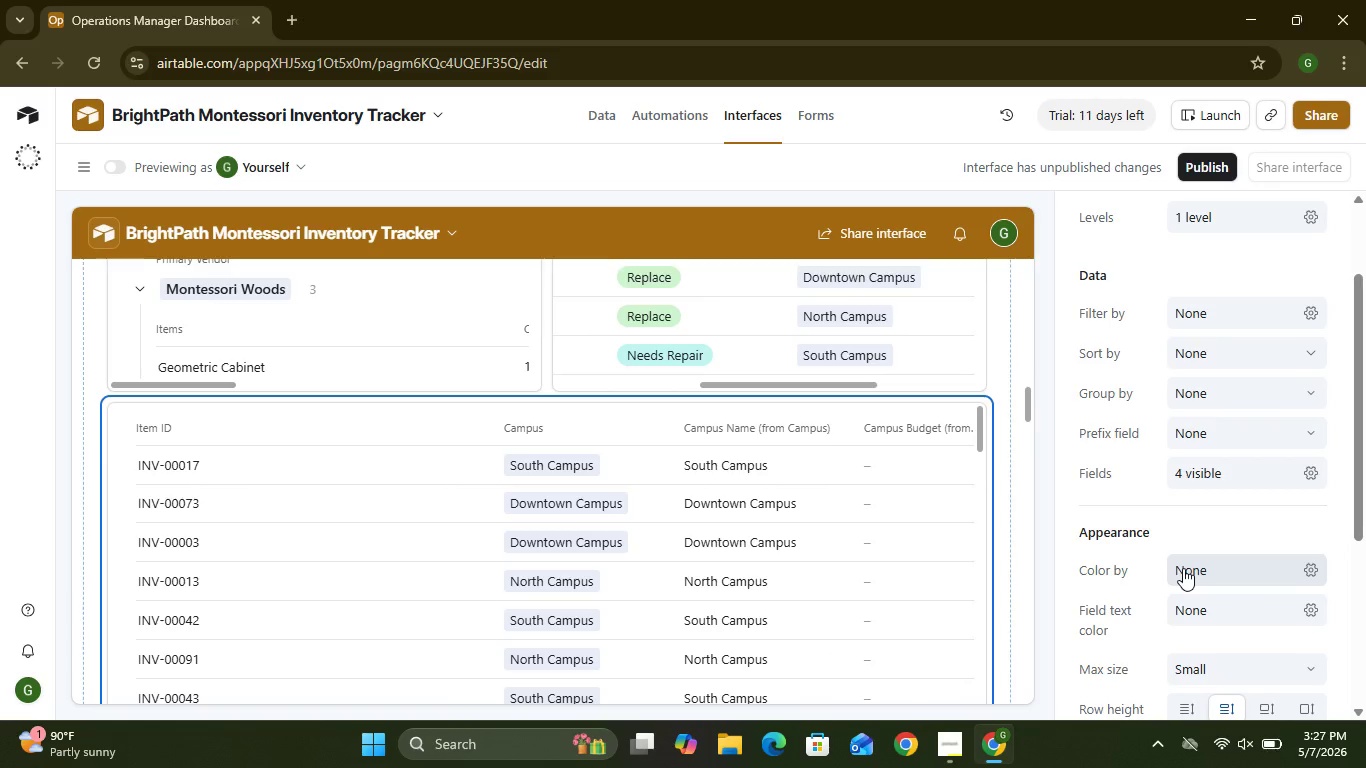 
mouse_move([1205, 495])
 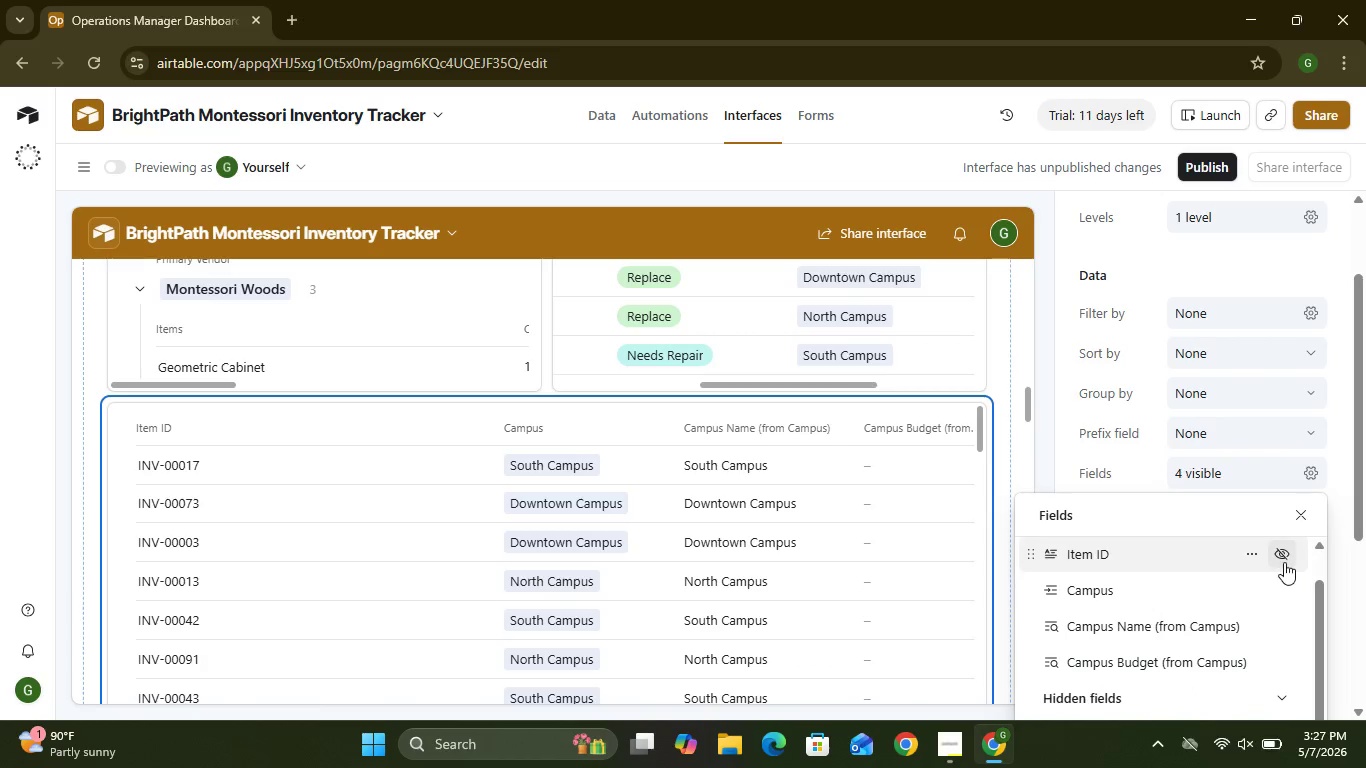 
left_click([1283, 555])
 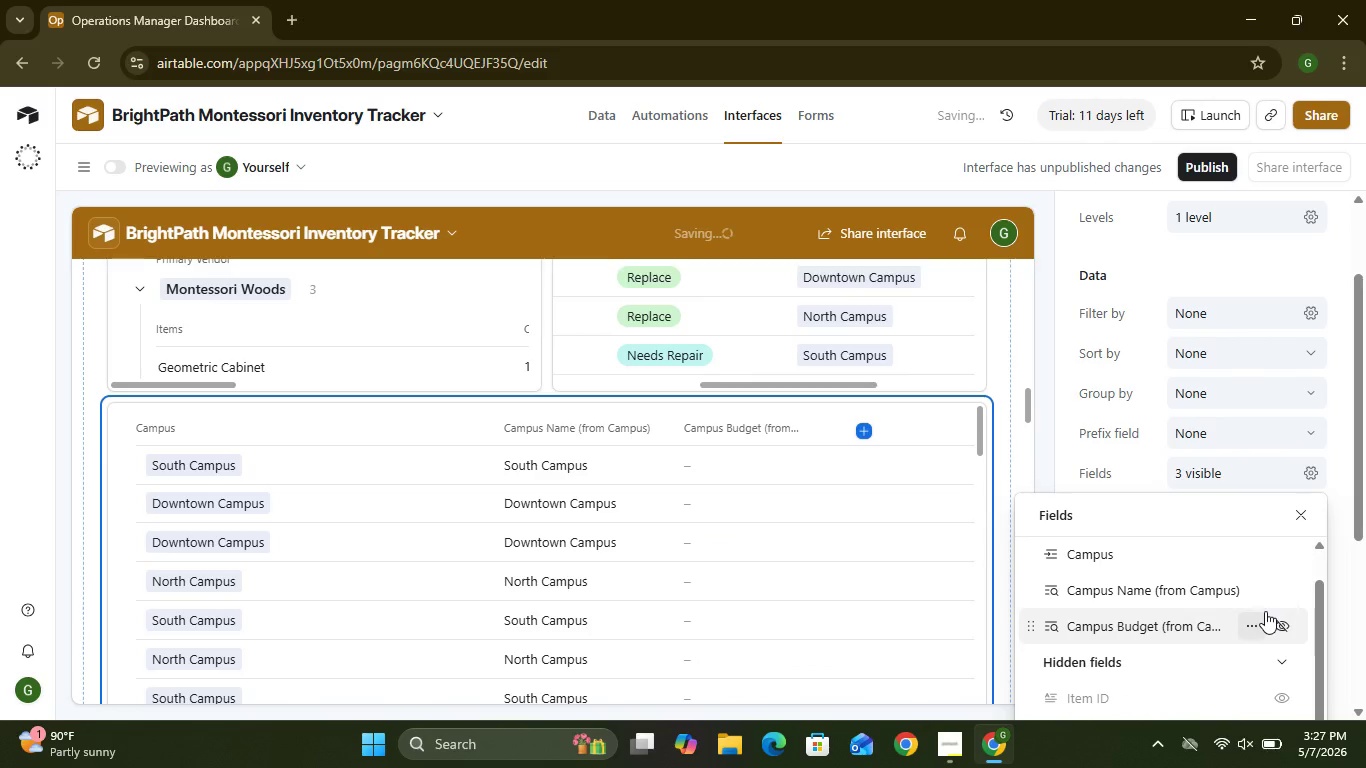 
left_click([1280, 583])
 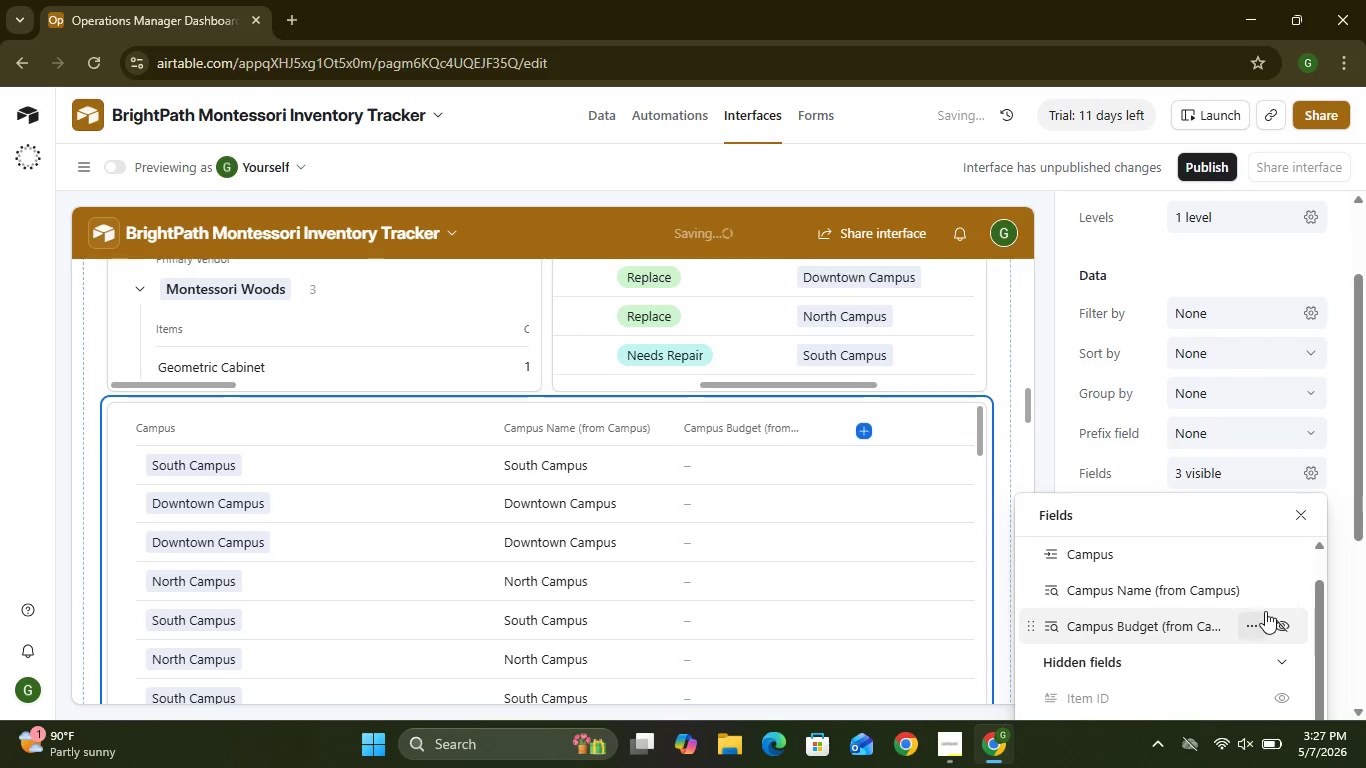 
wait(5.66)
 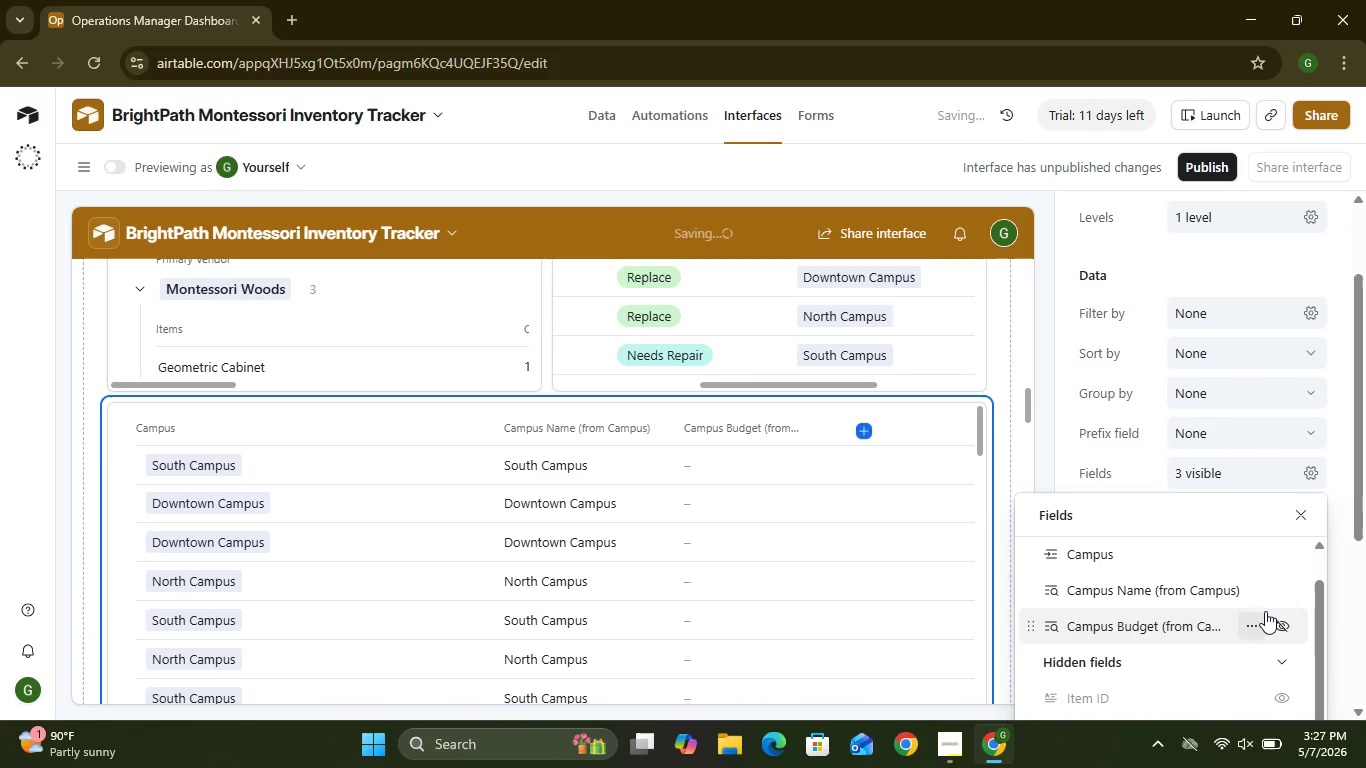 
left_click([1284, 592])
 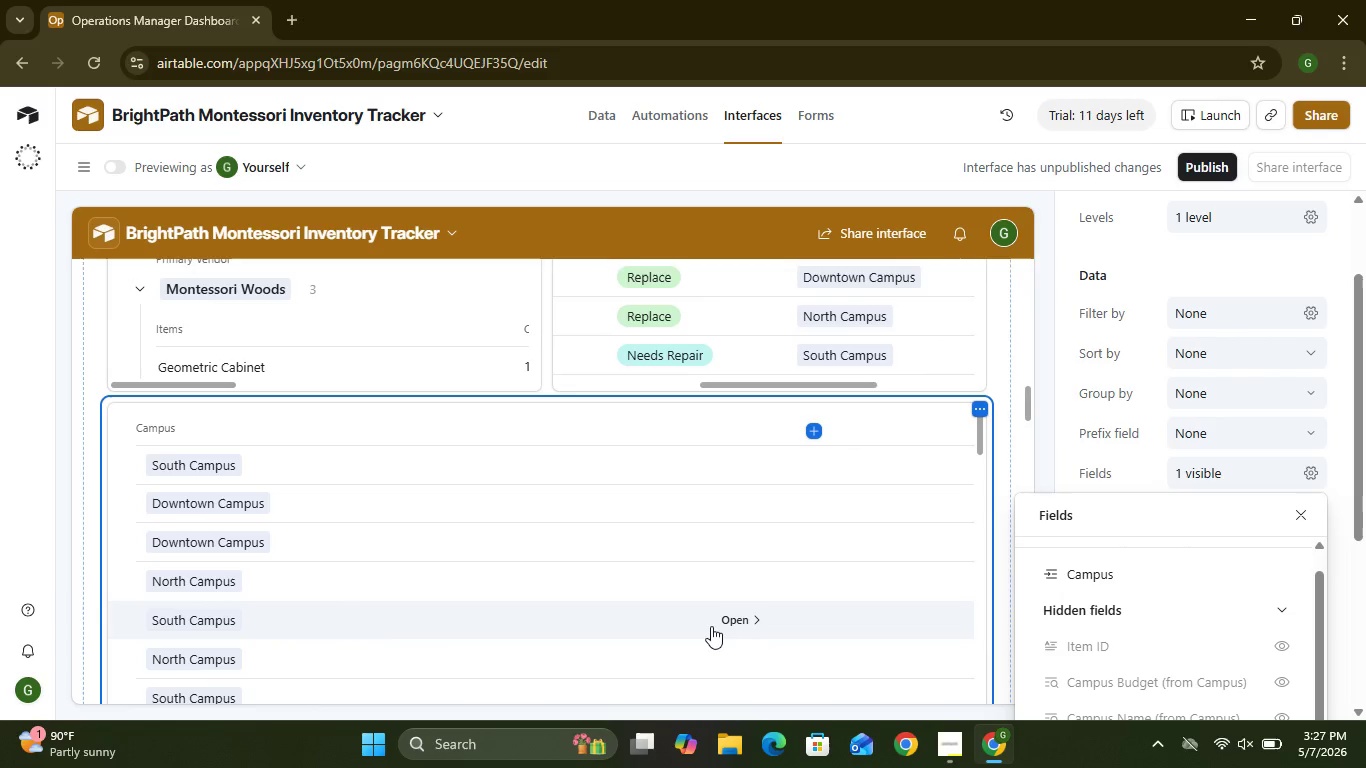 
wait(24.92)
 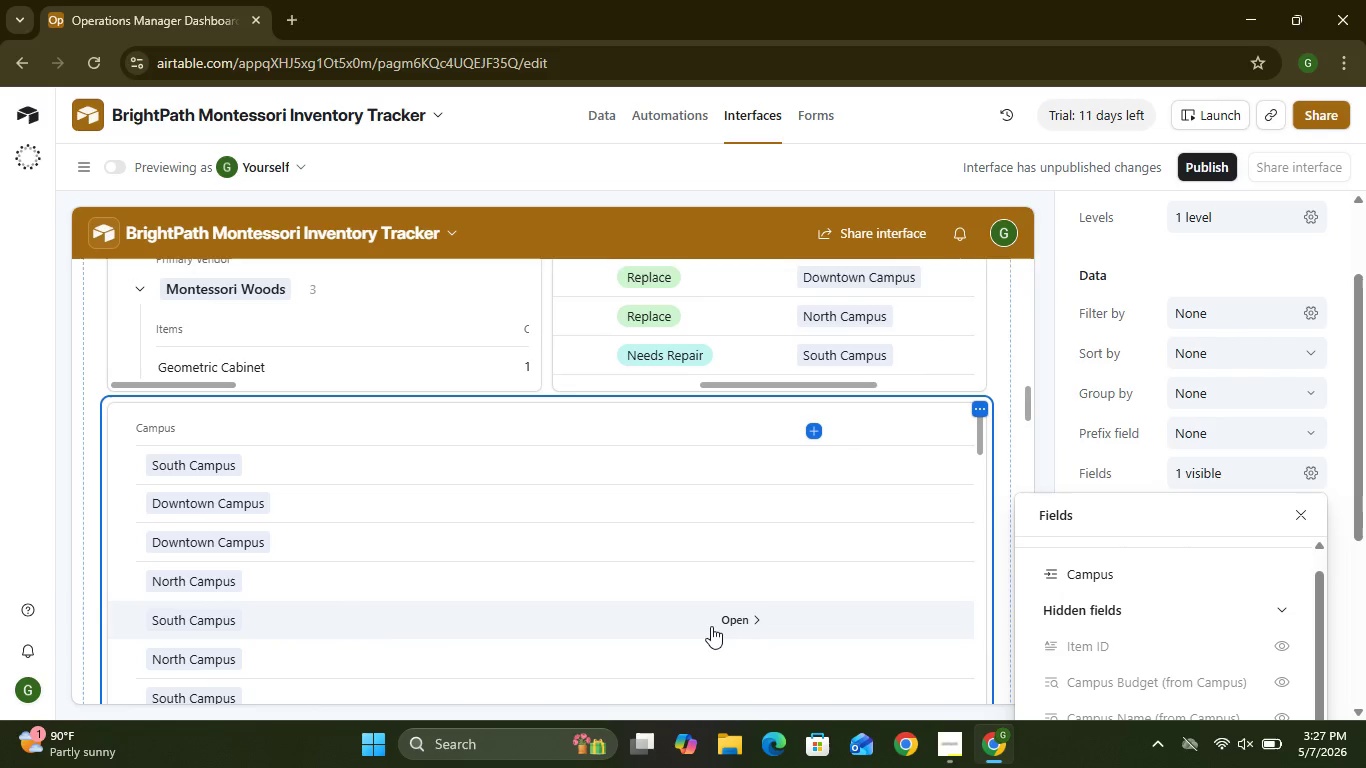 
left_click_drag(start_coordinate=[981, 432], to_coordinate=[996, 595])
 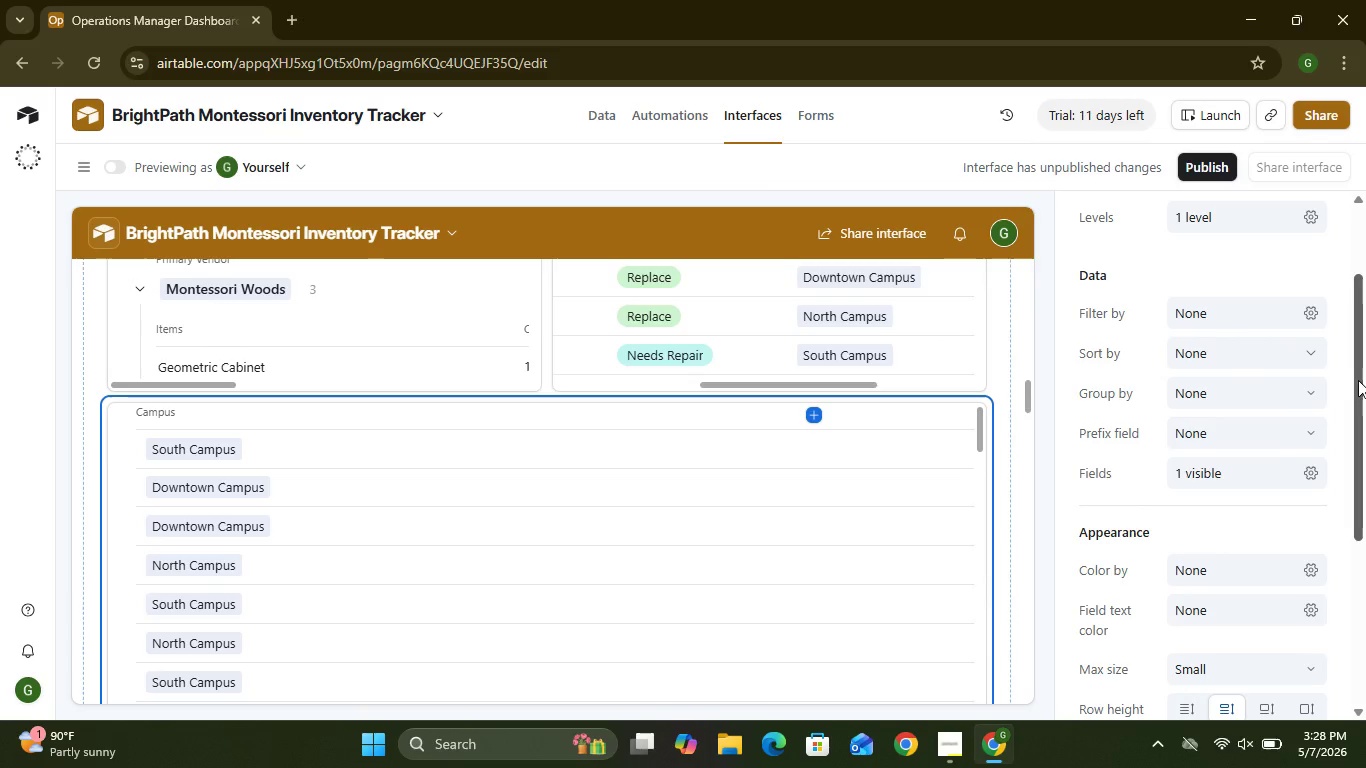 
wait(23.88)
 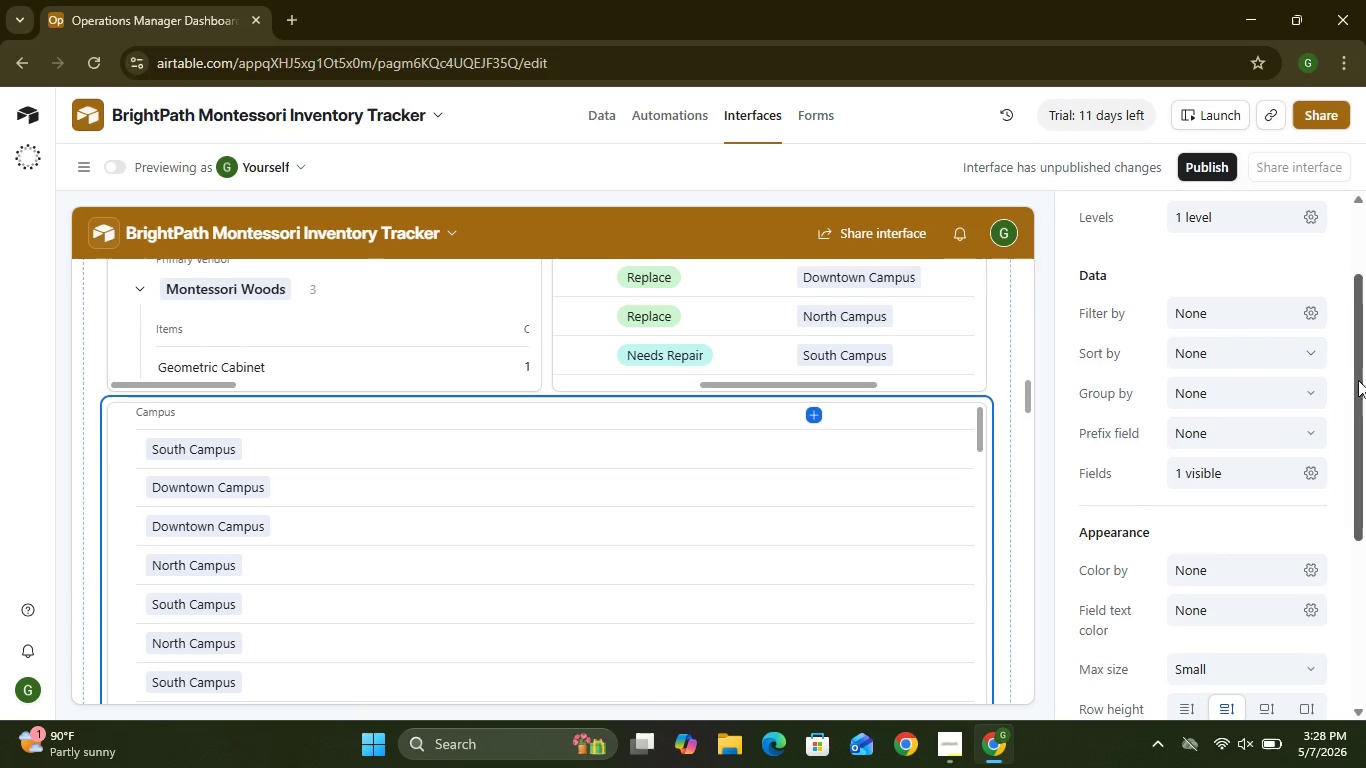 
mouse_move([857, 551])
 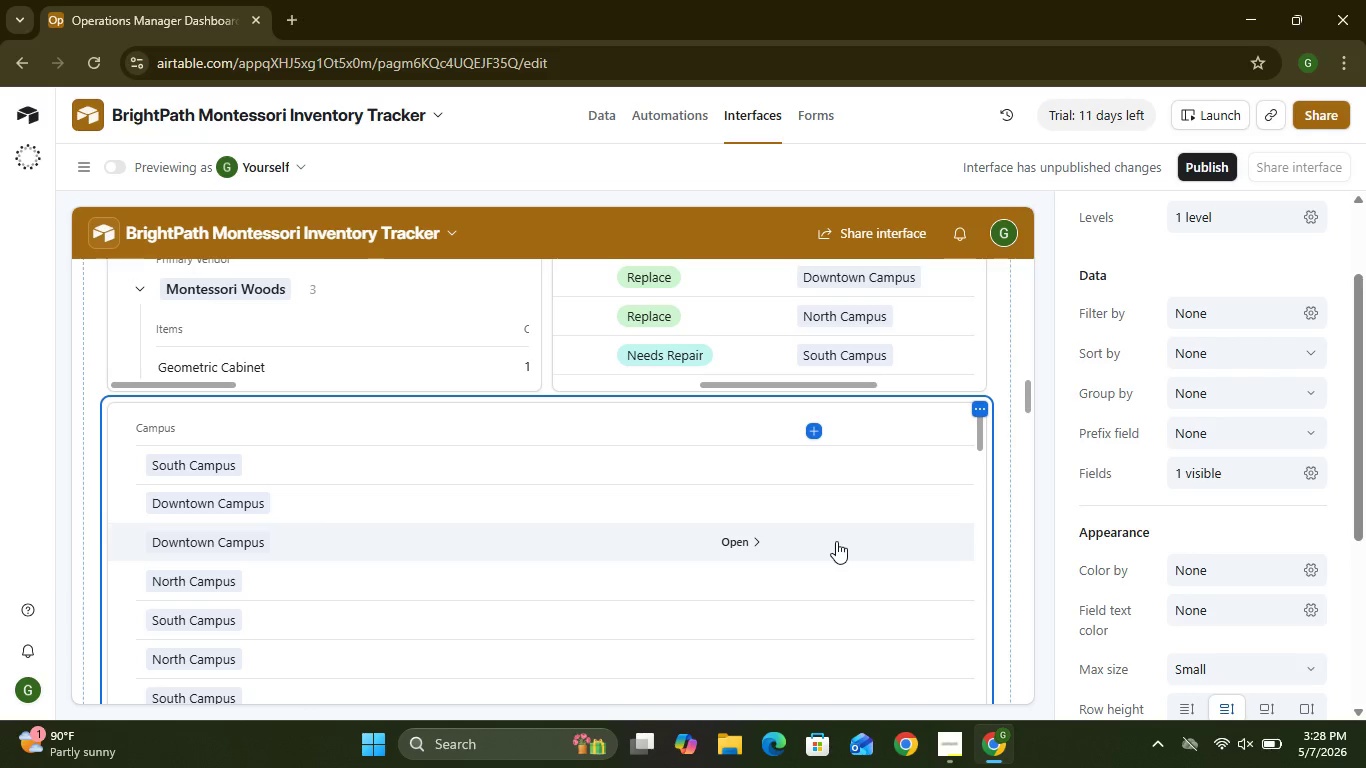 
wait(27.95)
 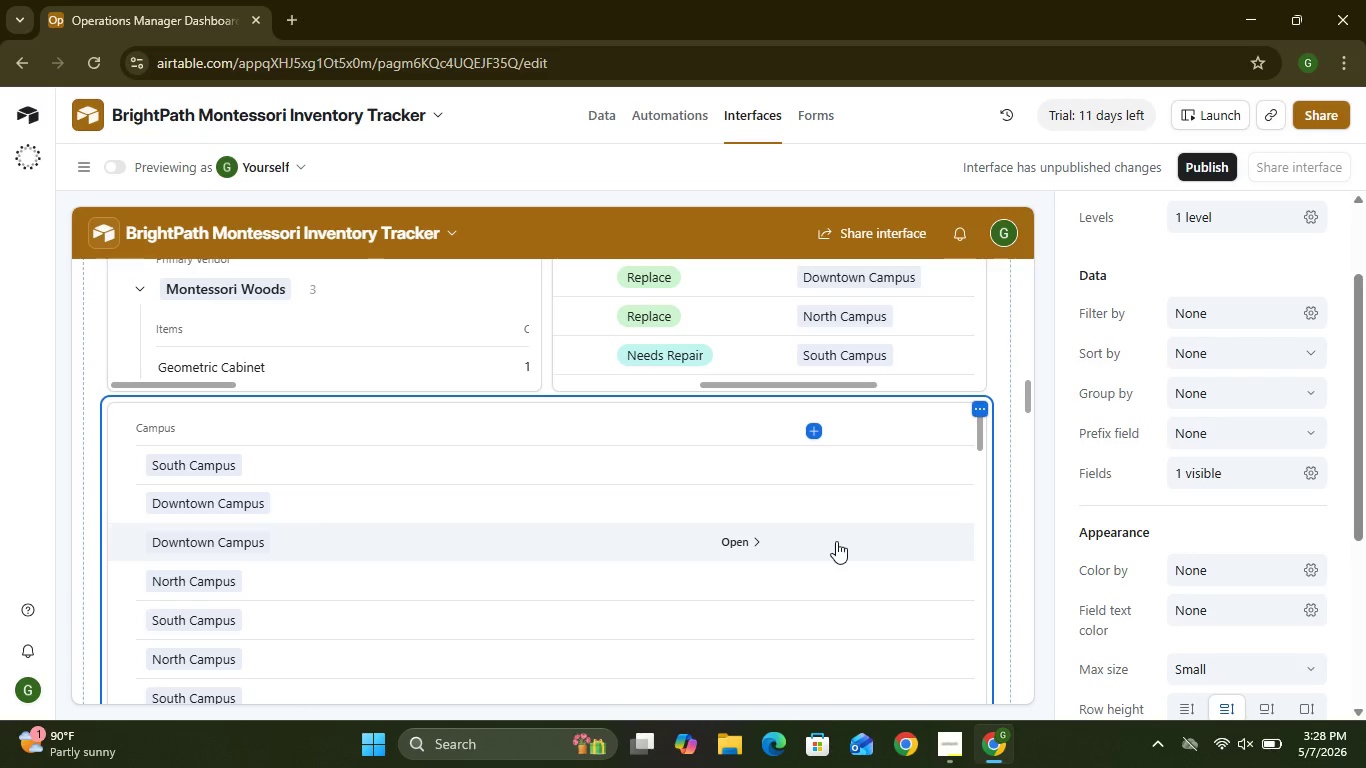 
left_click([938, 335])
 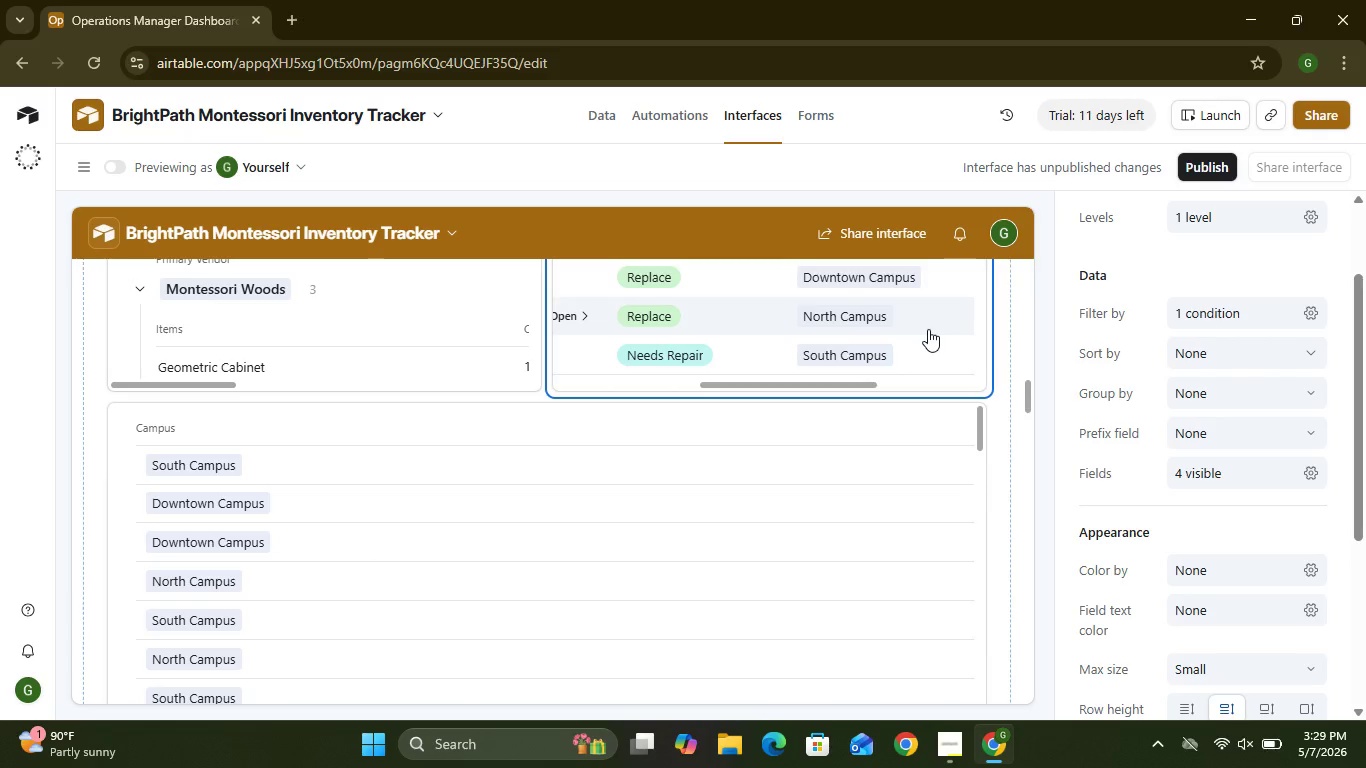 
left_click_drag(start_coordinate=[936, 332], to_coordinate=[950, 312])
 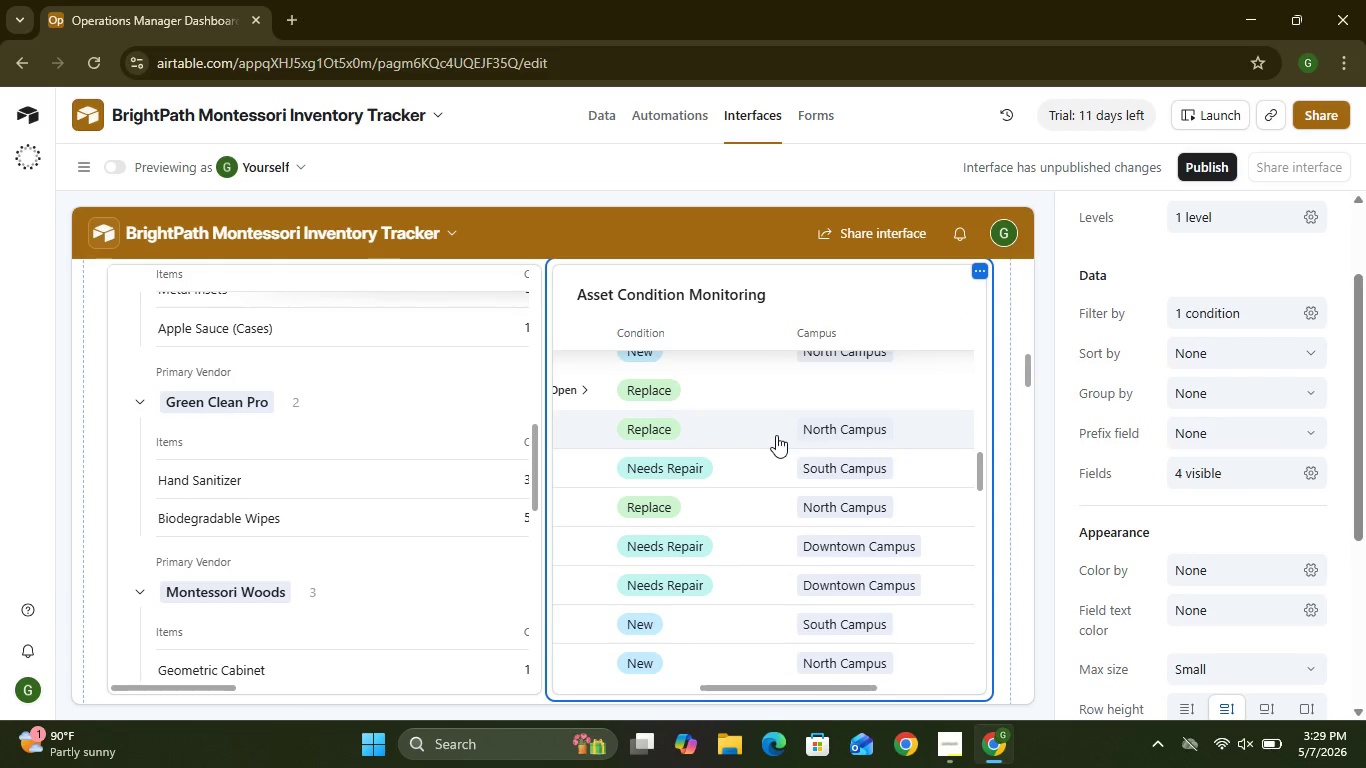 
wait(5.05)
 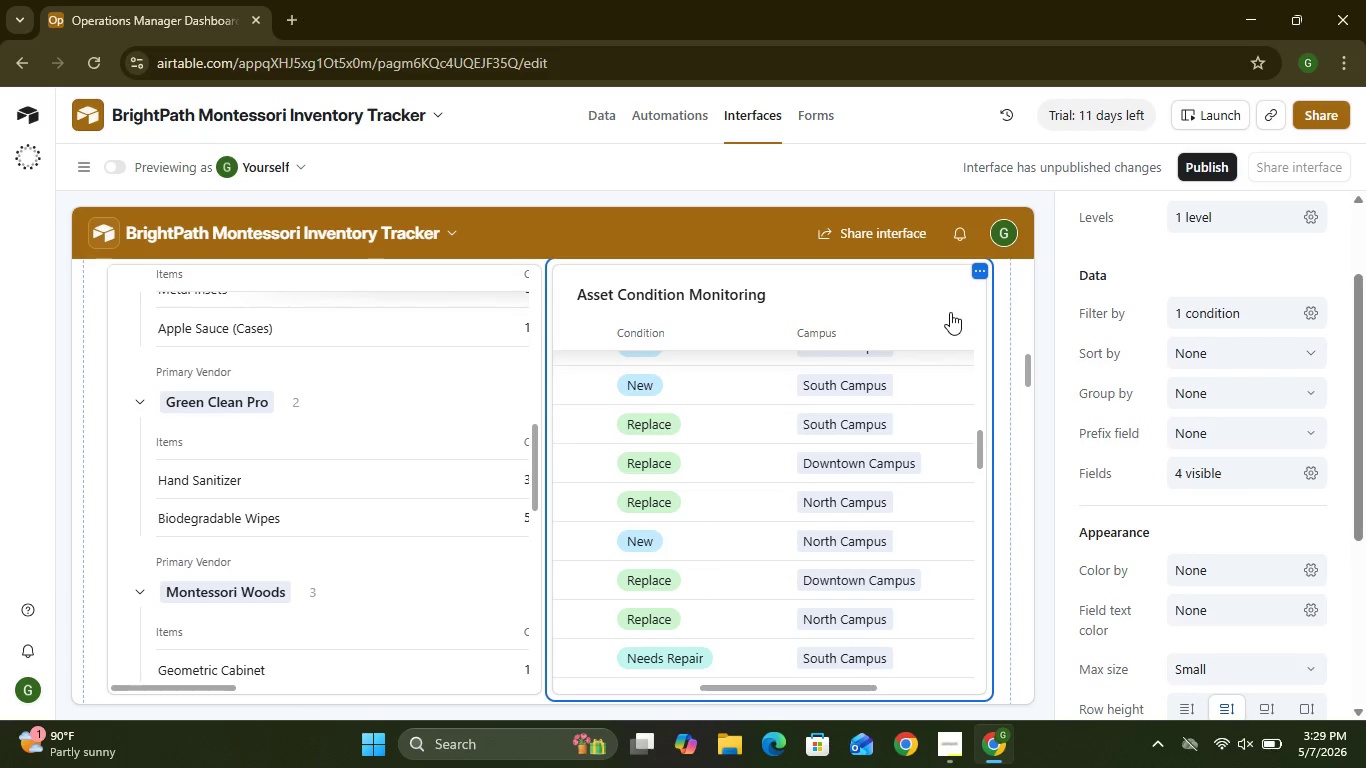 
left_click_drag(start_coordinate=[1028, 376], to_coordinate=[1022, 382])
 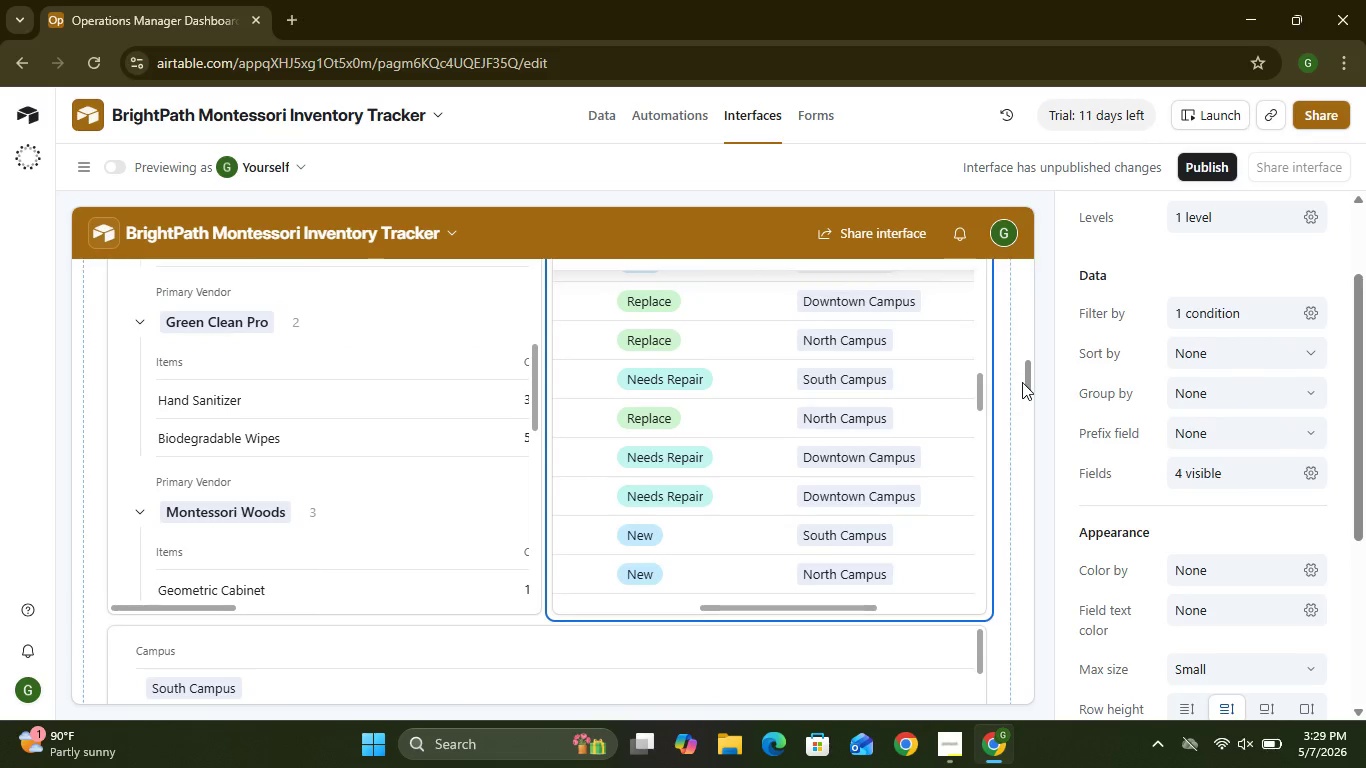 
left_click_drag(start_coordinate=[861, 483], to_coordinate=[851, 350])
 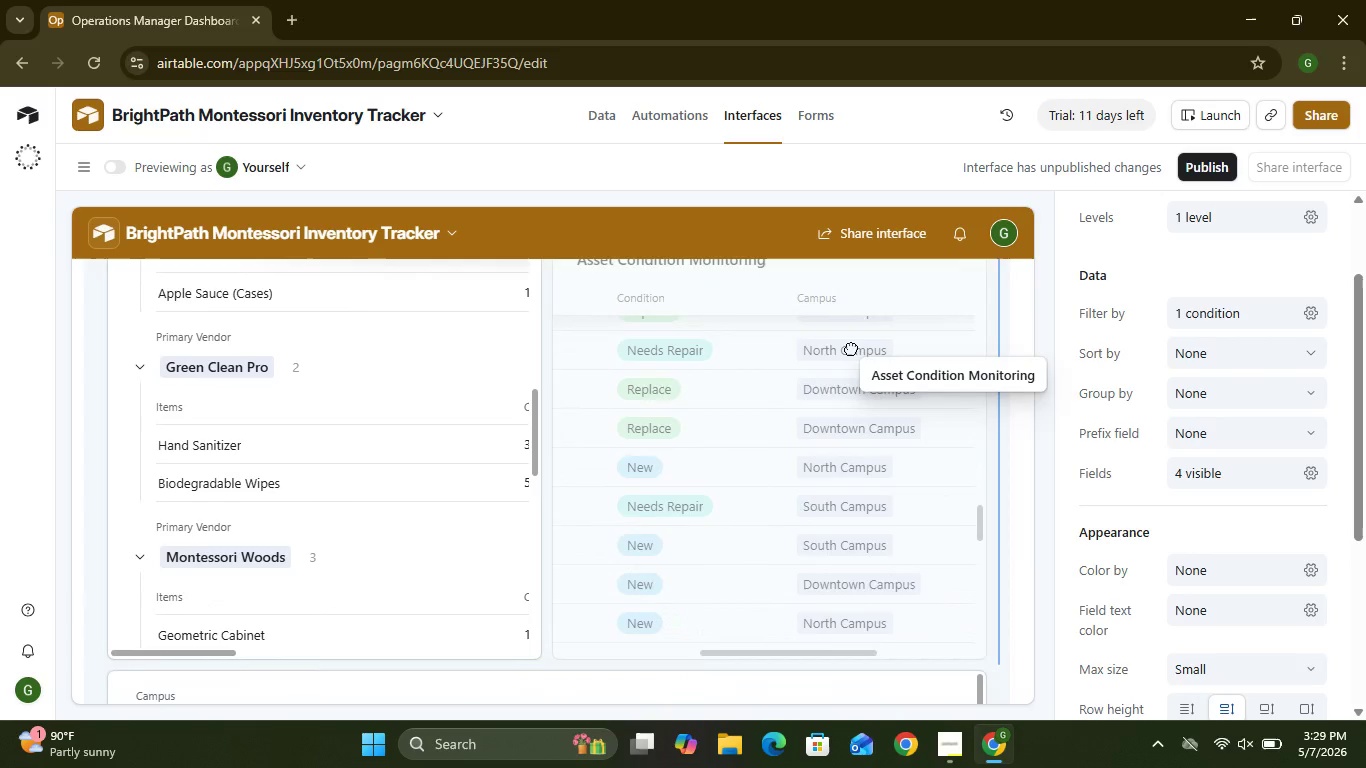 
right_click([894, 520])
 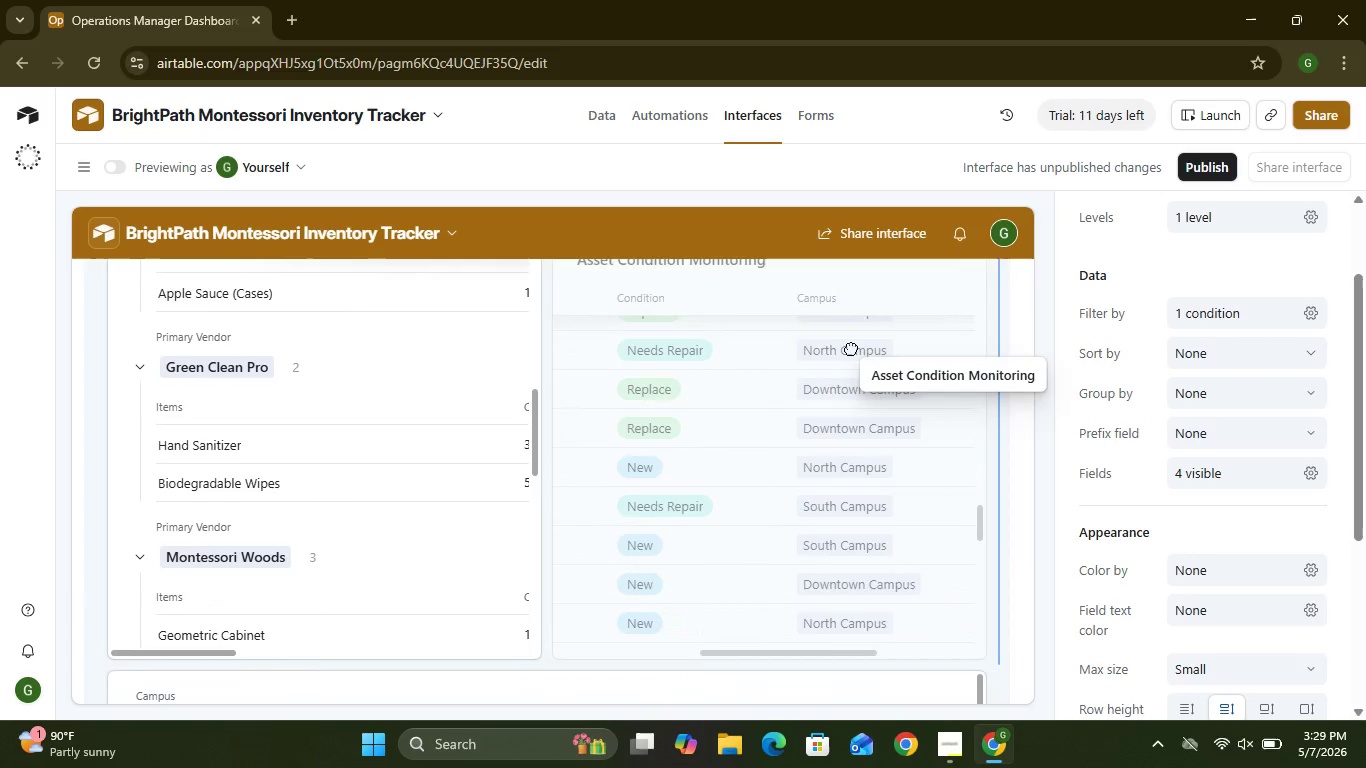 
mouse_move([794, 549])
 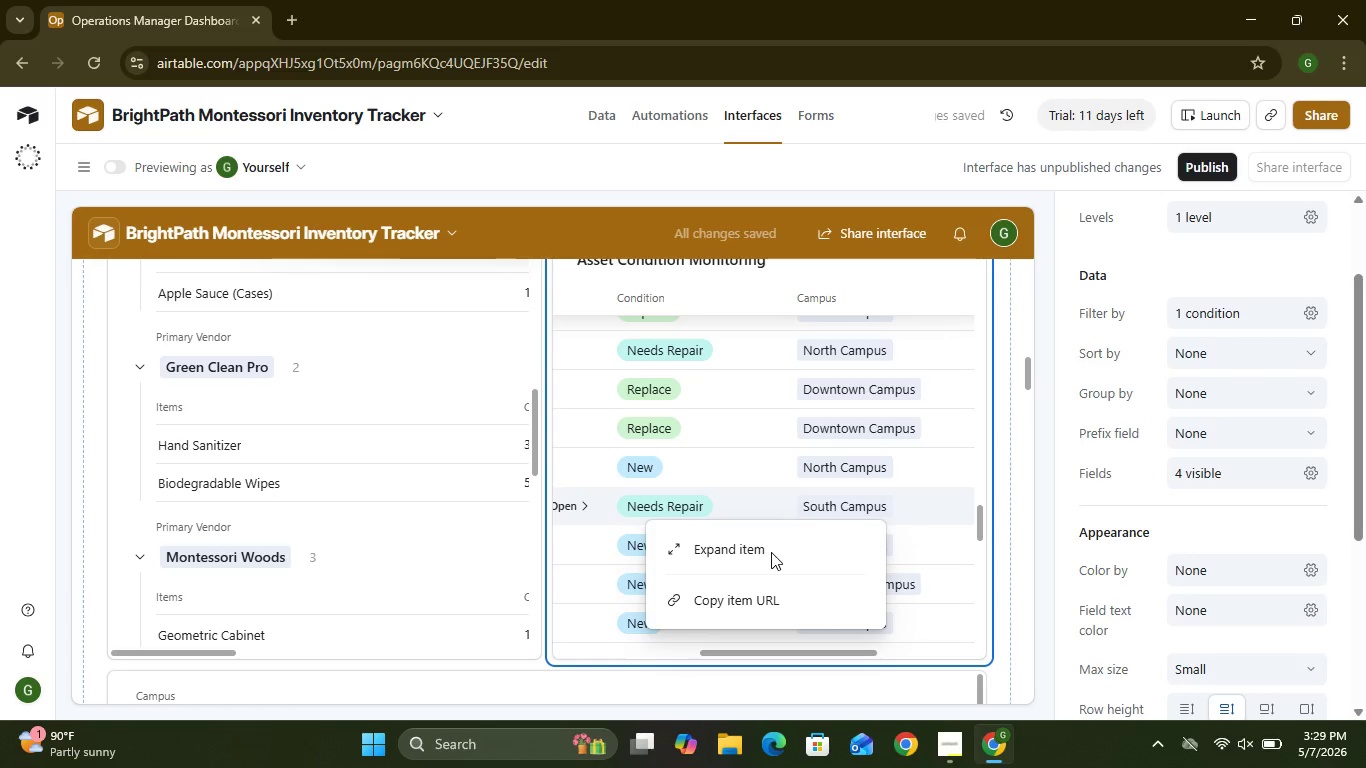 
left_click([1005, 531])
 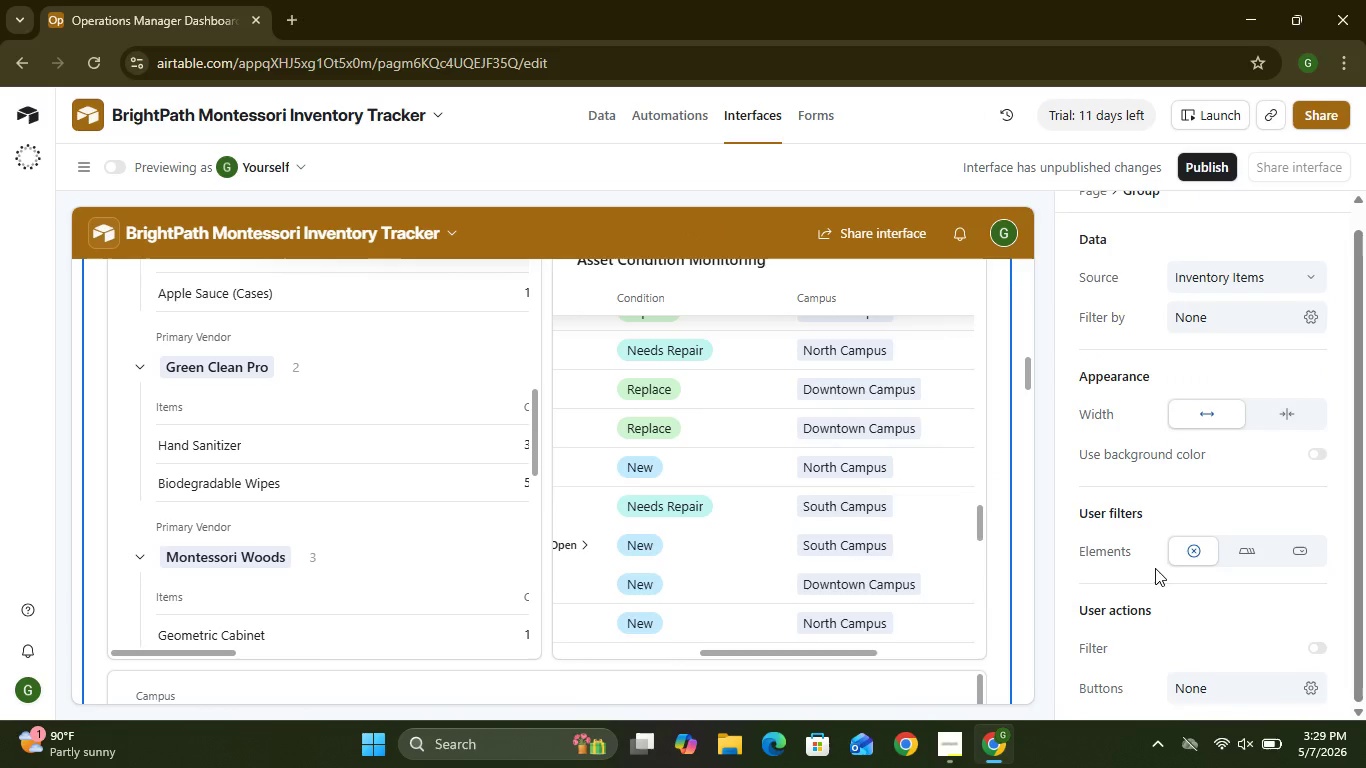 
left_click([886, 570])
 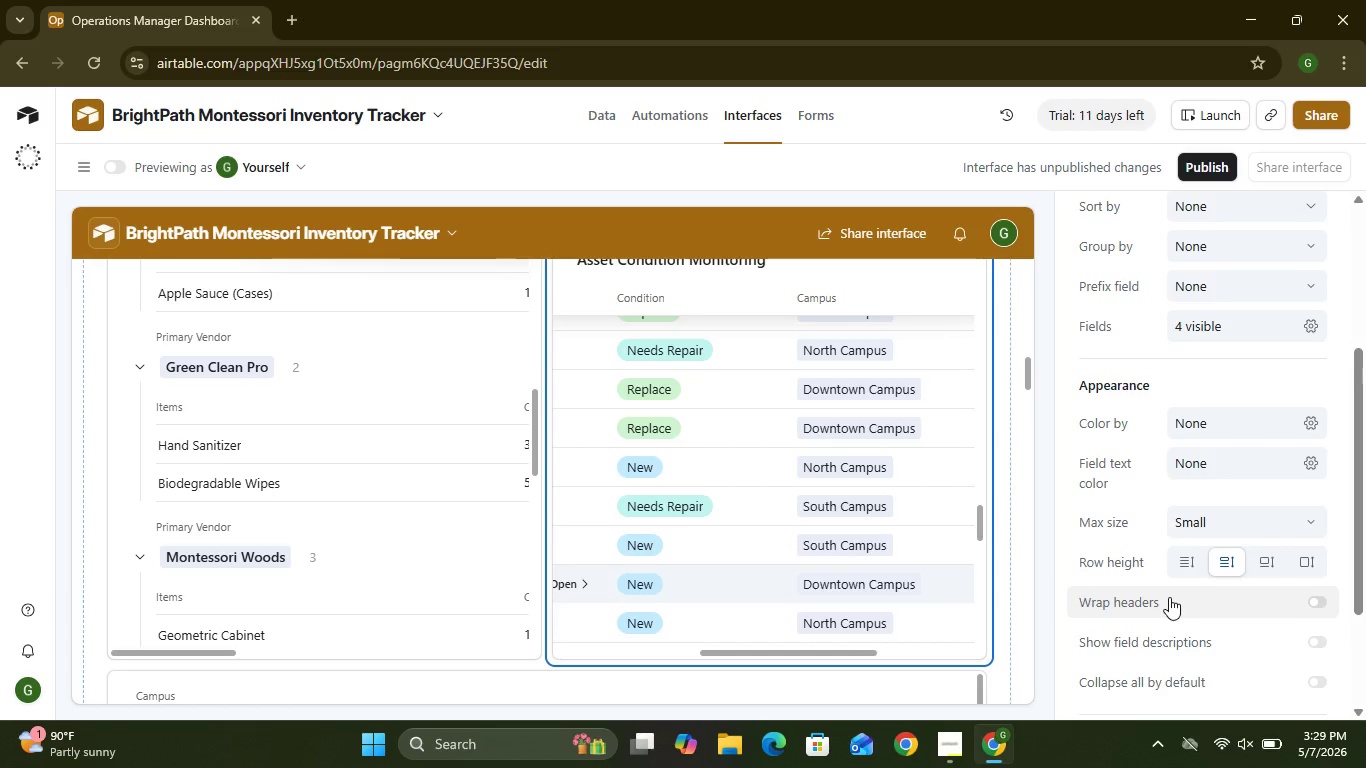 
wait(10.8)
 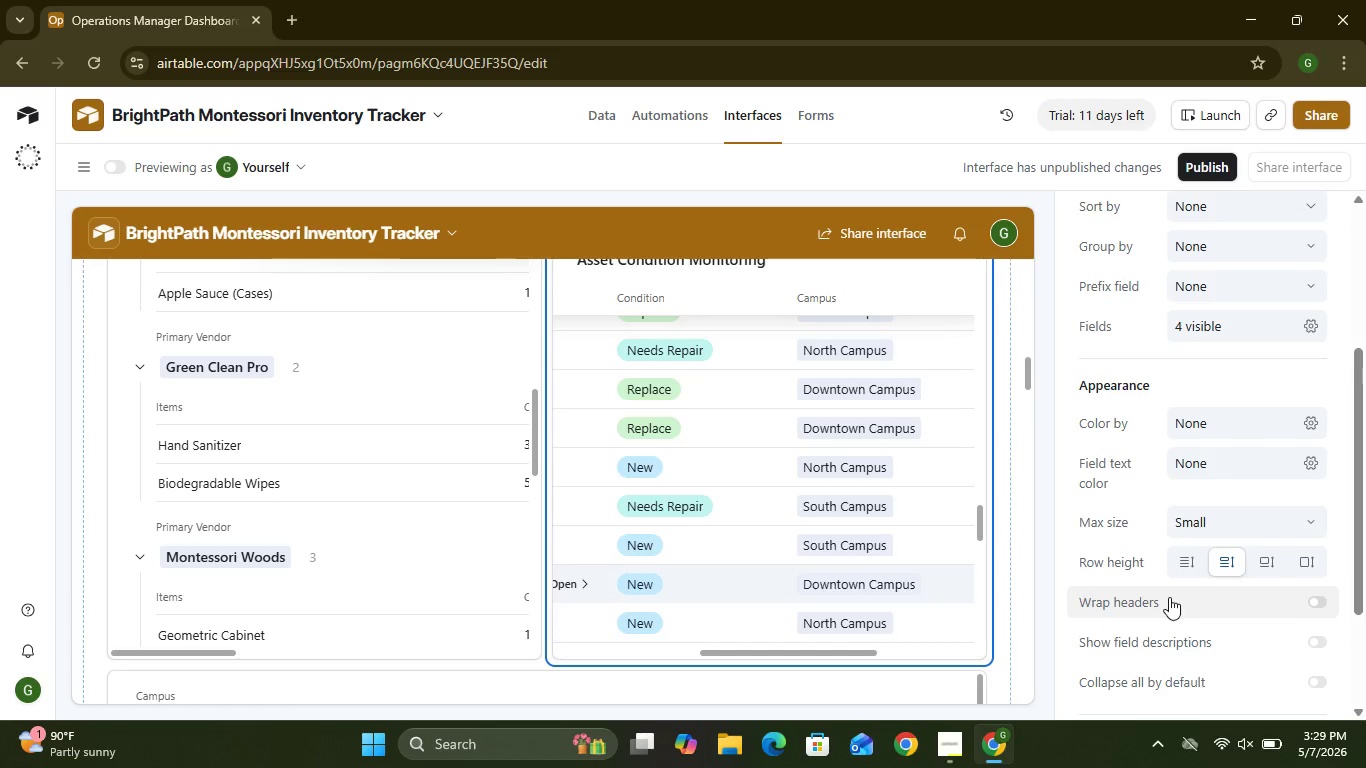 
left_click_drag(start_coordinate=[1022, 375], to_coordinate=[1029, 427])
 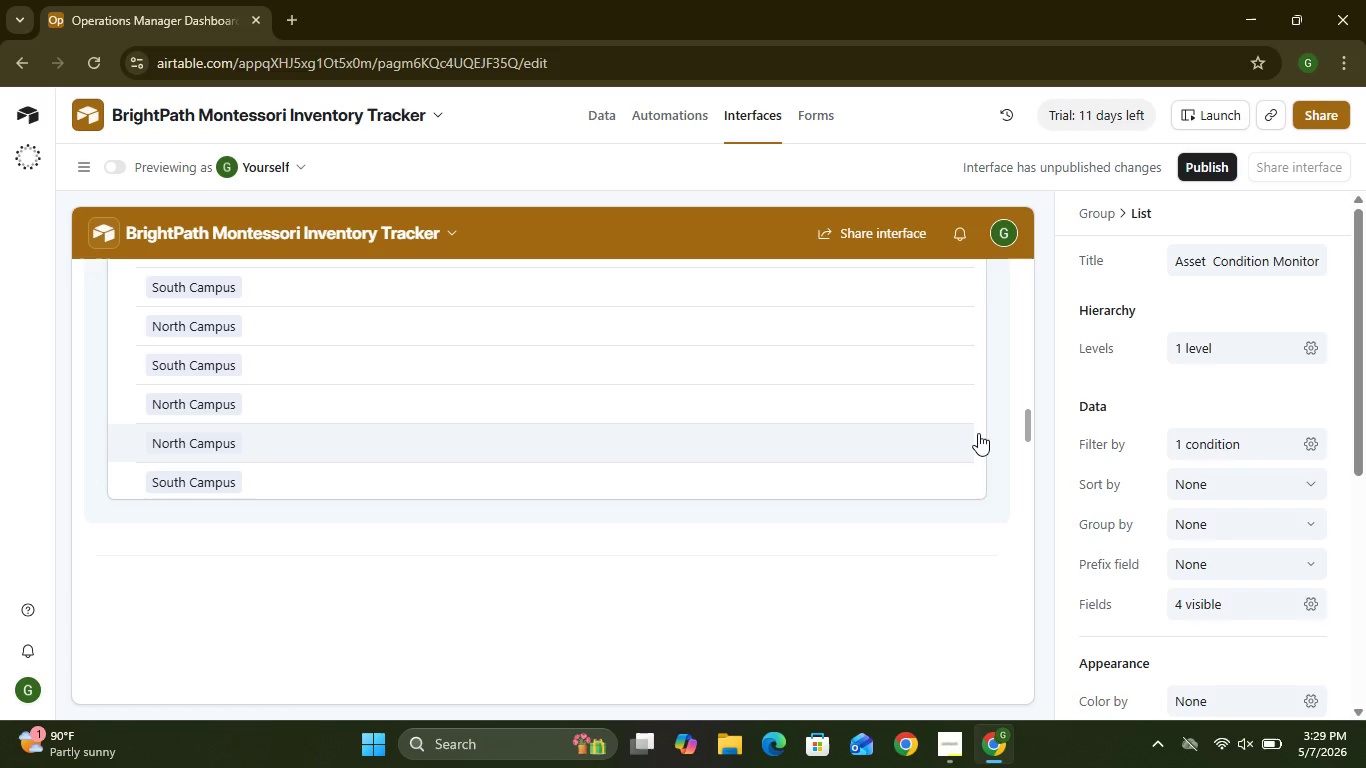 
left_click([986, 435])
 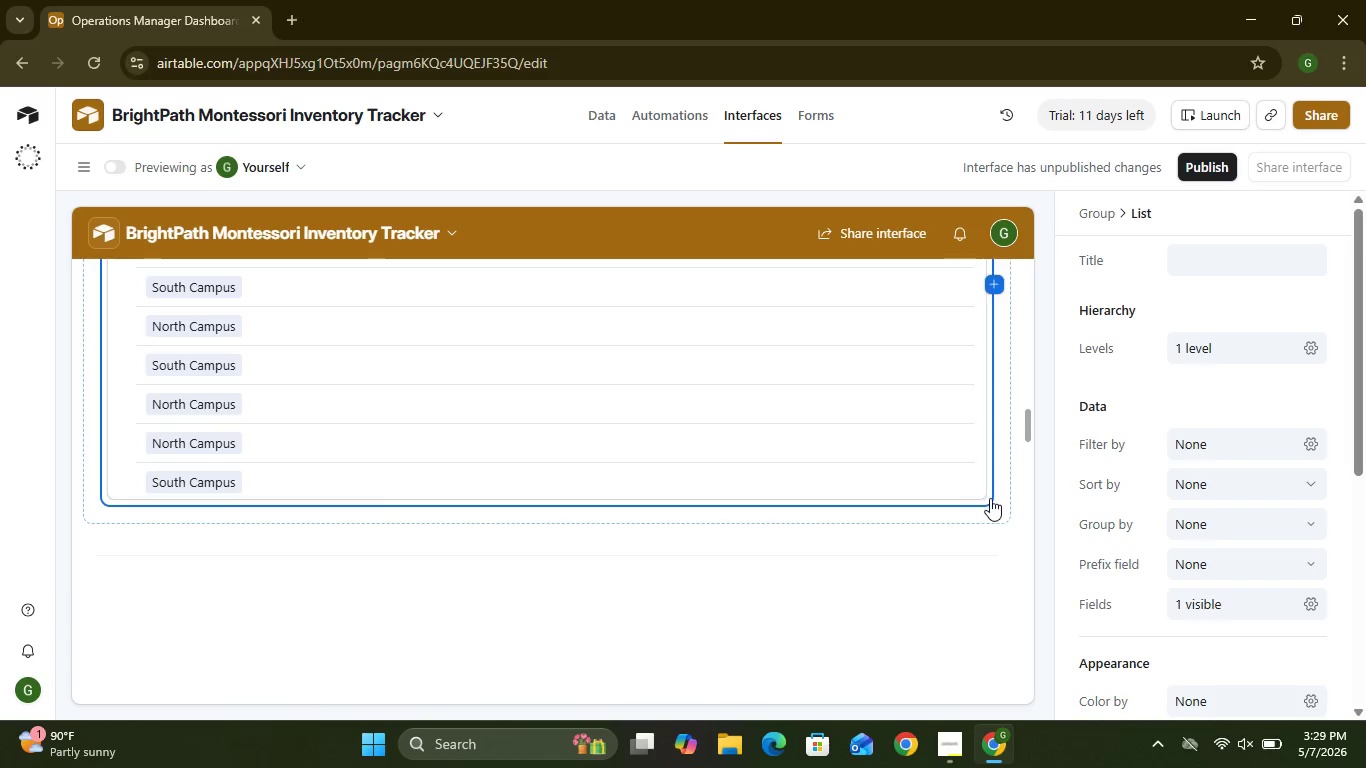 
left_click_drag(start_coordinate=[990, 499], to_coordinate=[457, 437])
 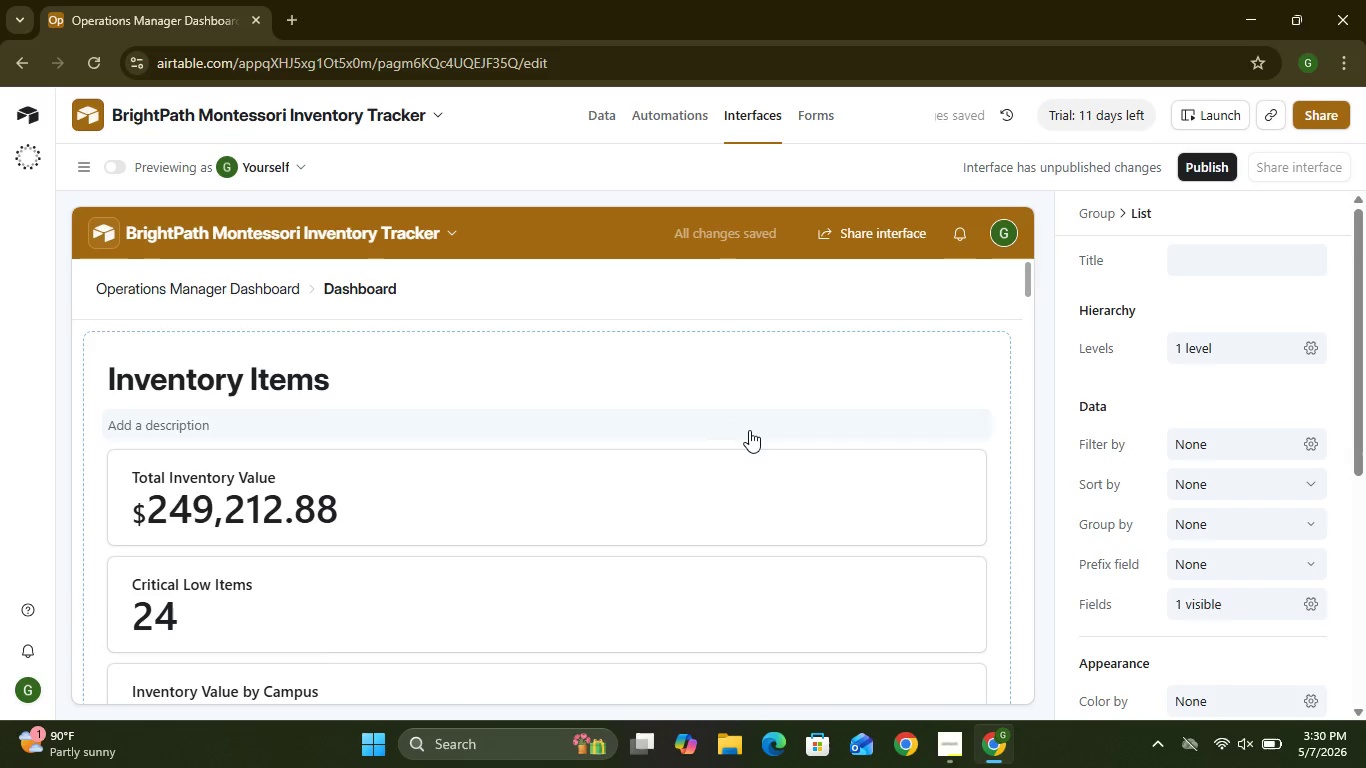 
wait(14.47)
 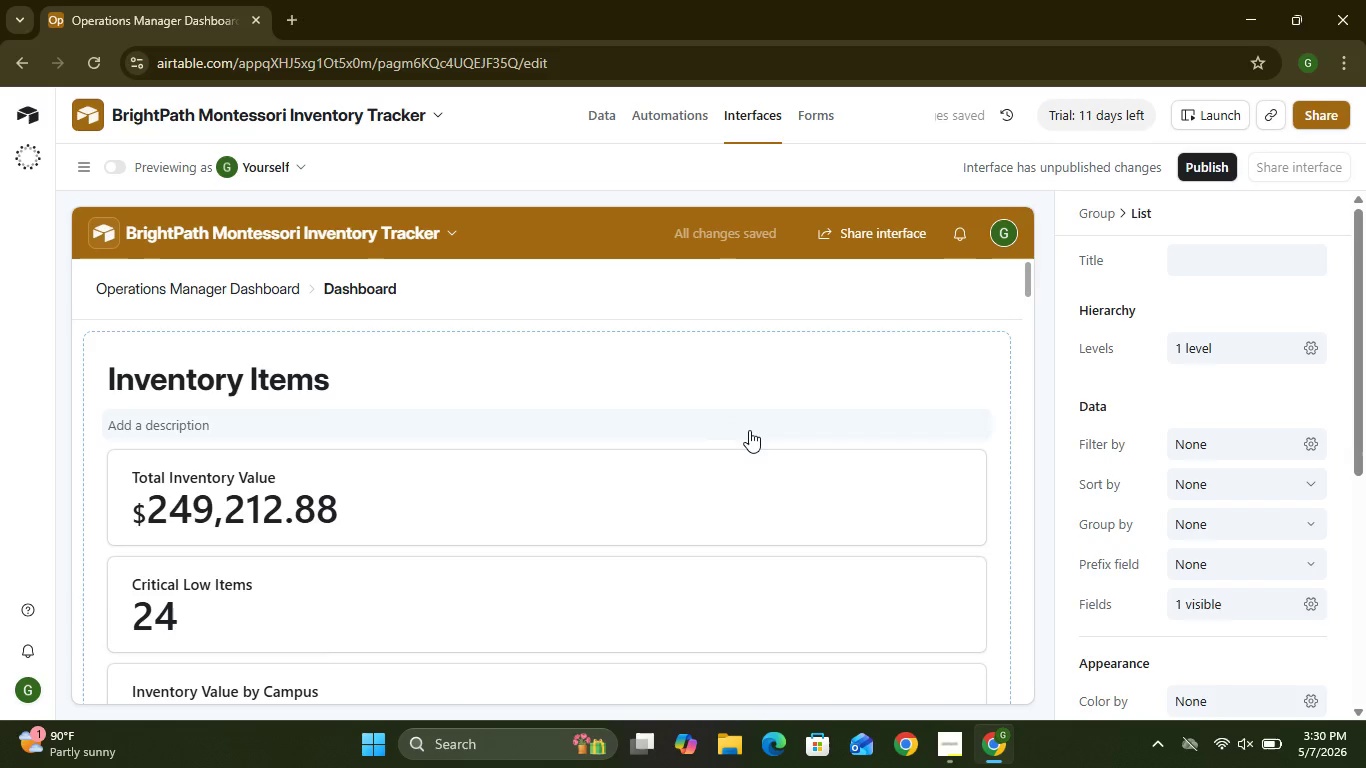 
left_click([592, 390])
 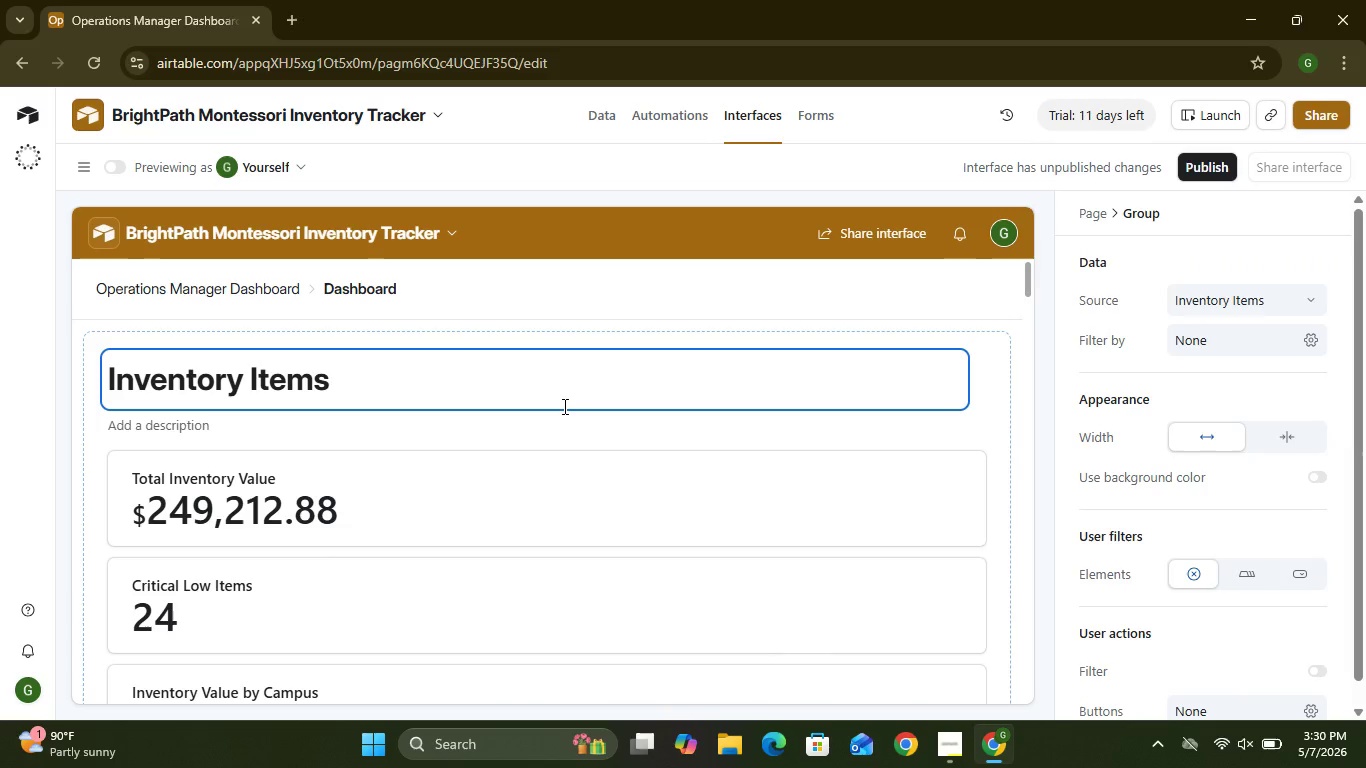 
left_click([503, 516])
 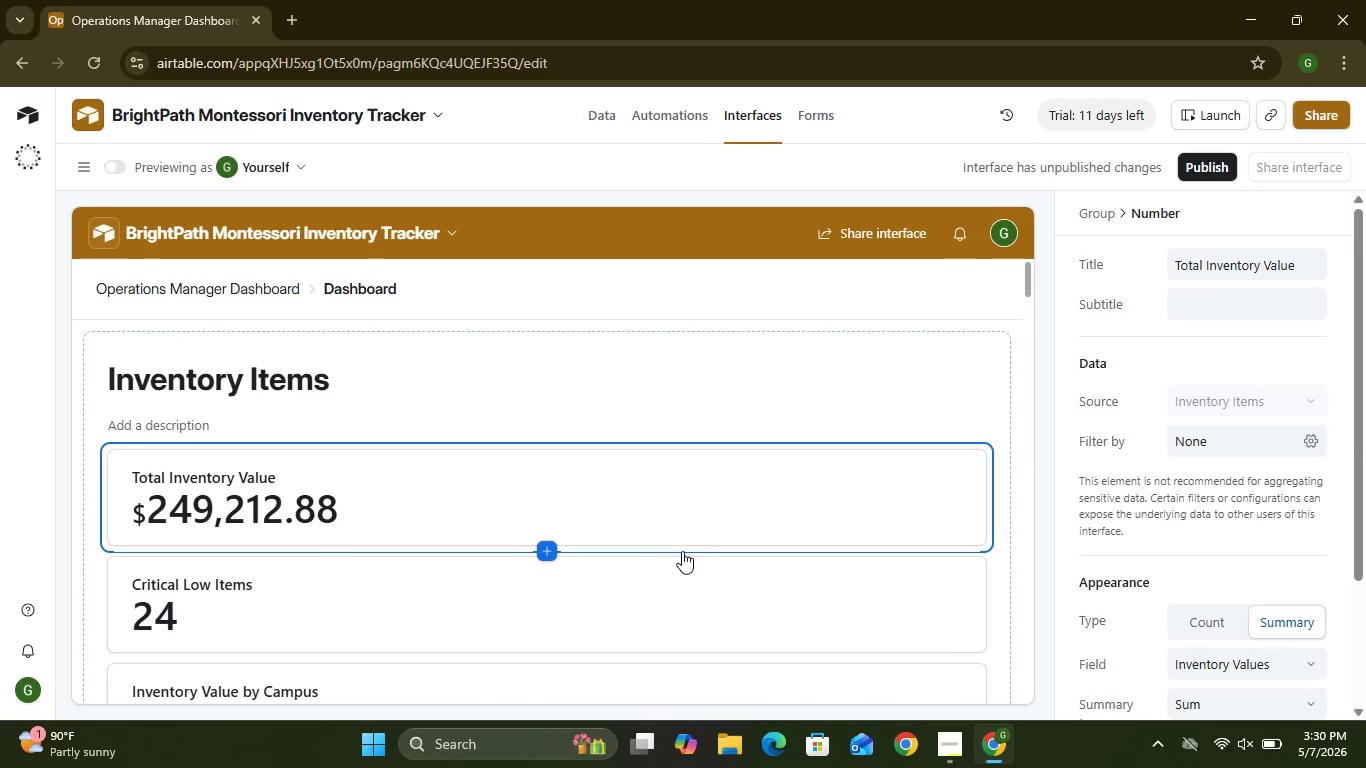 
wait(7.74)
 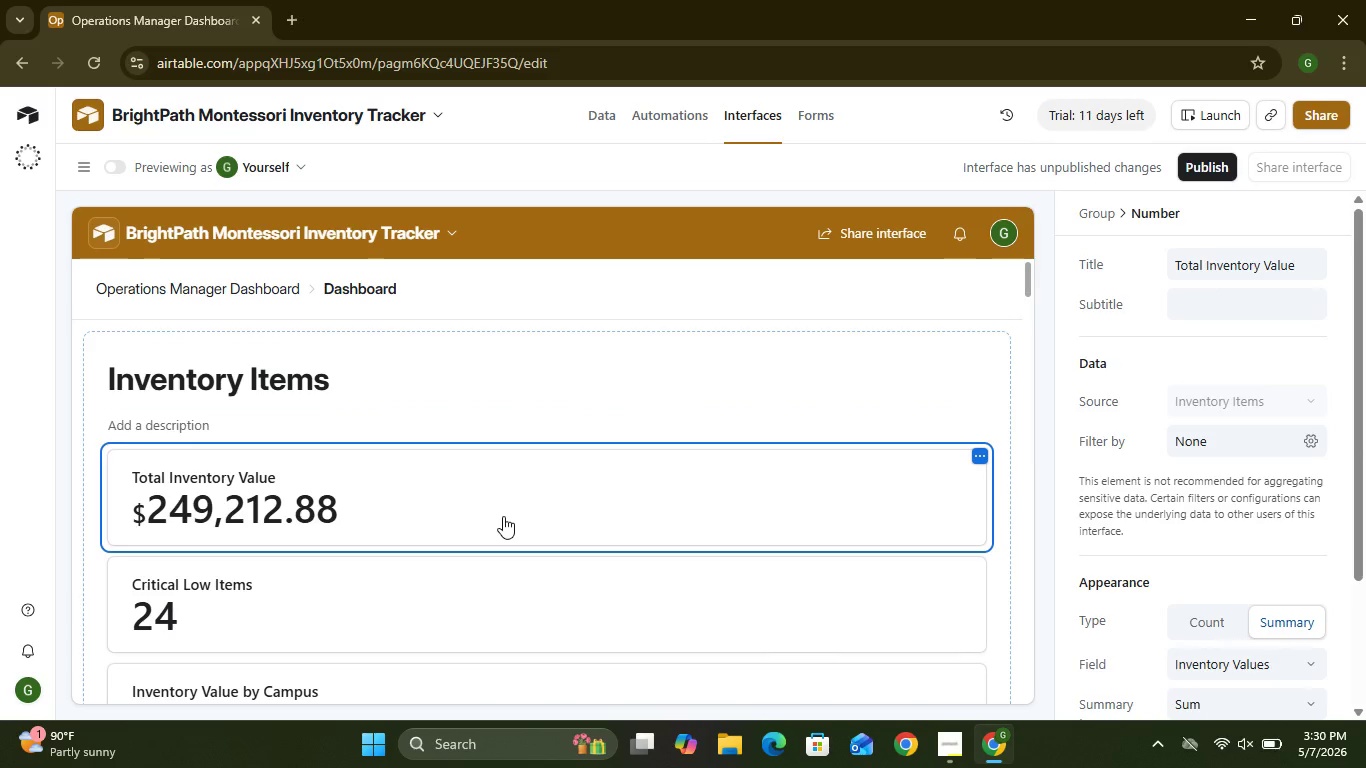 
mouse_move([1174, 550])
 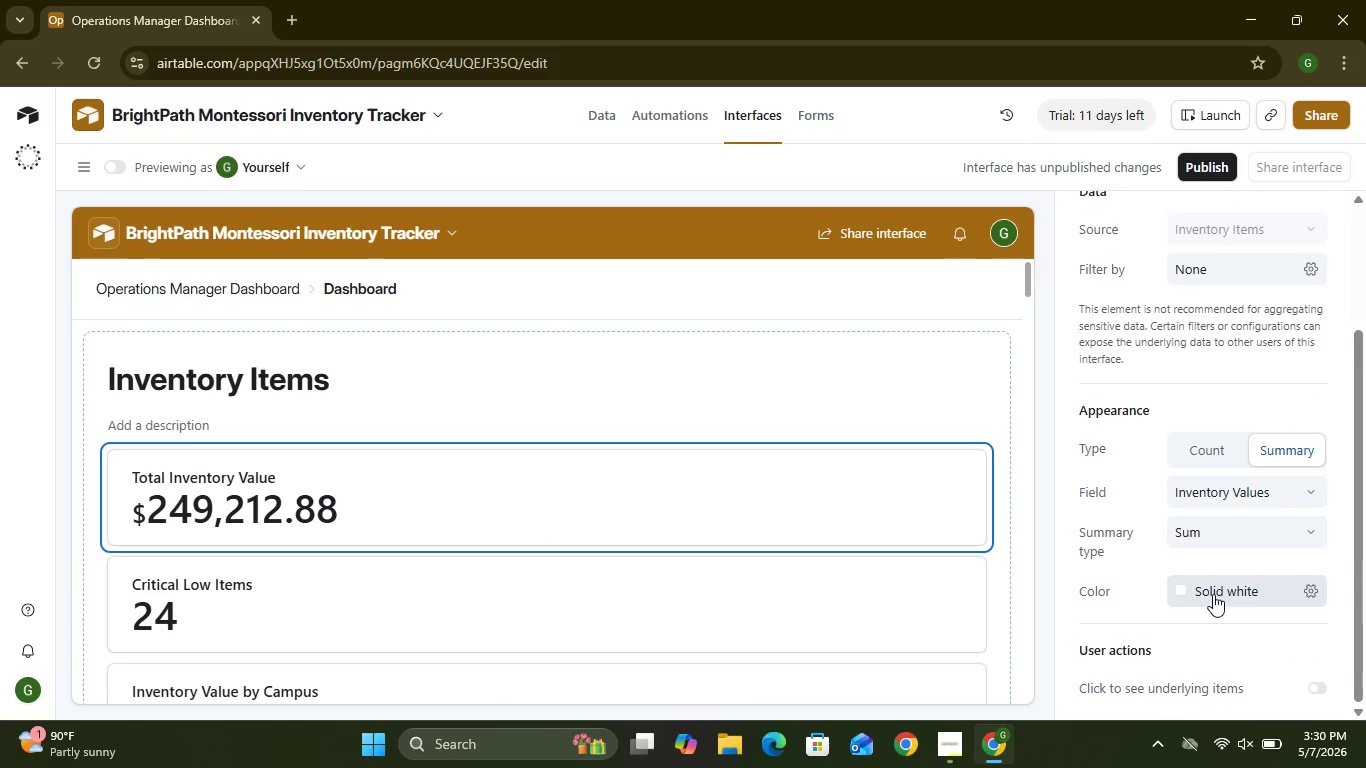 
left_click([1213, 594])
 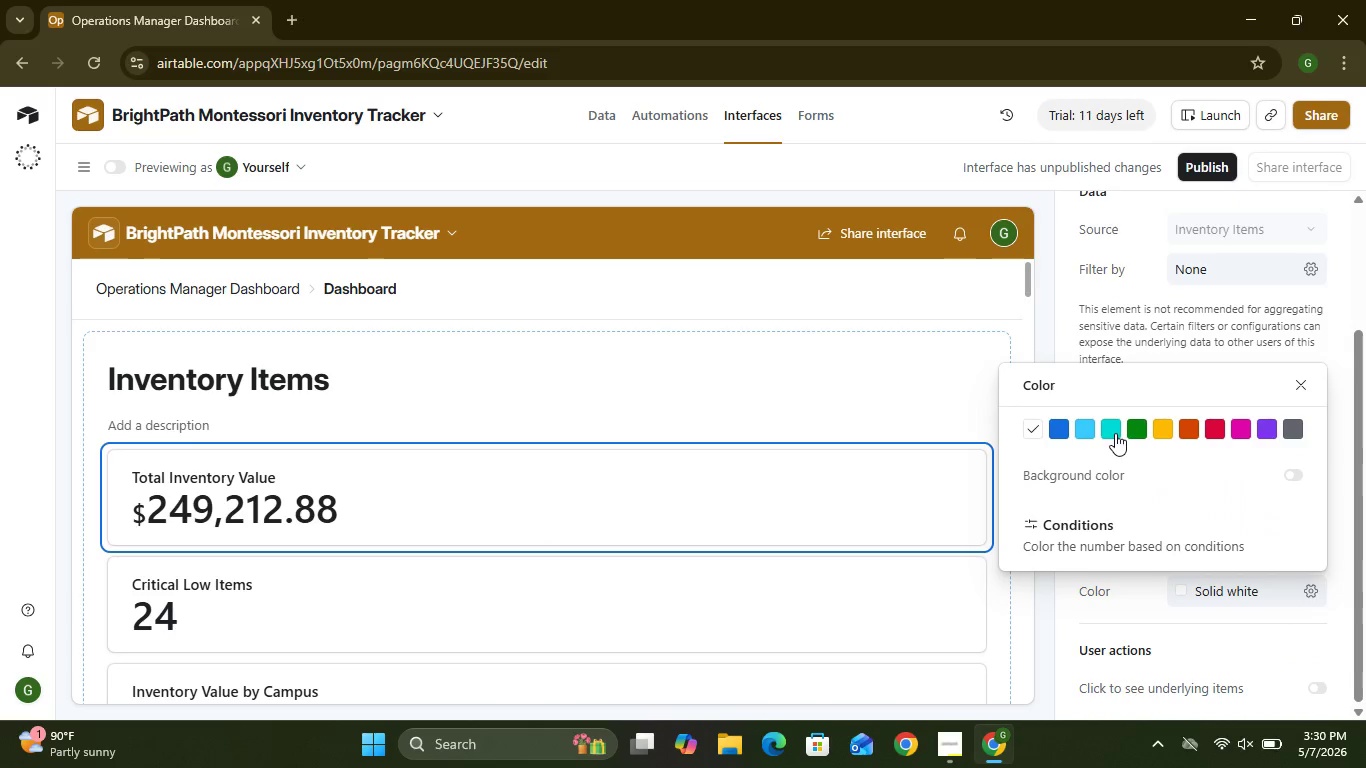 
left_click([1115, 433])
 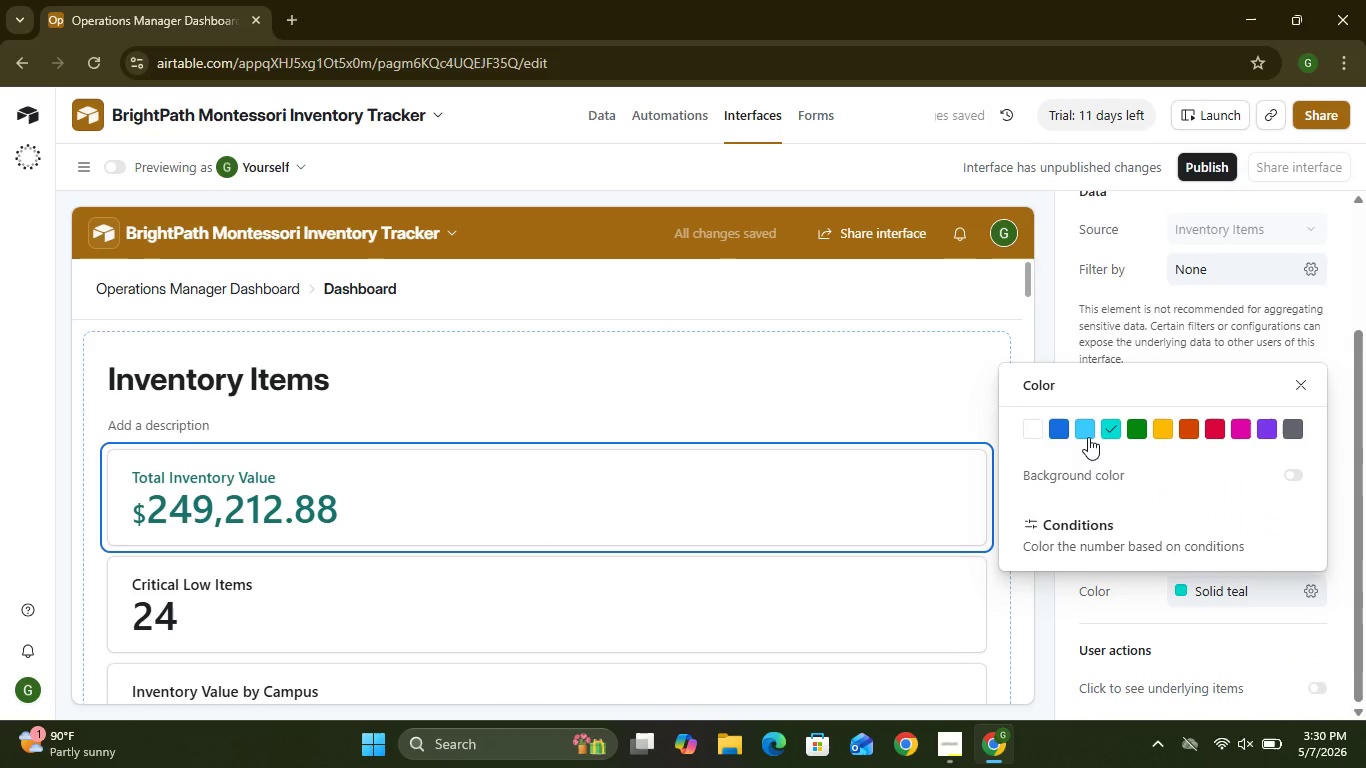 
left_click([1029, 433])
 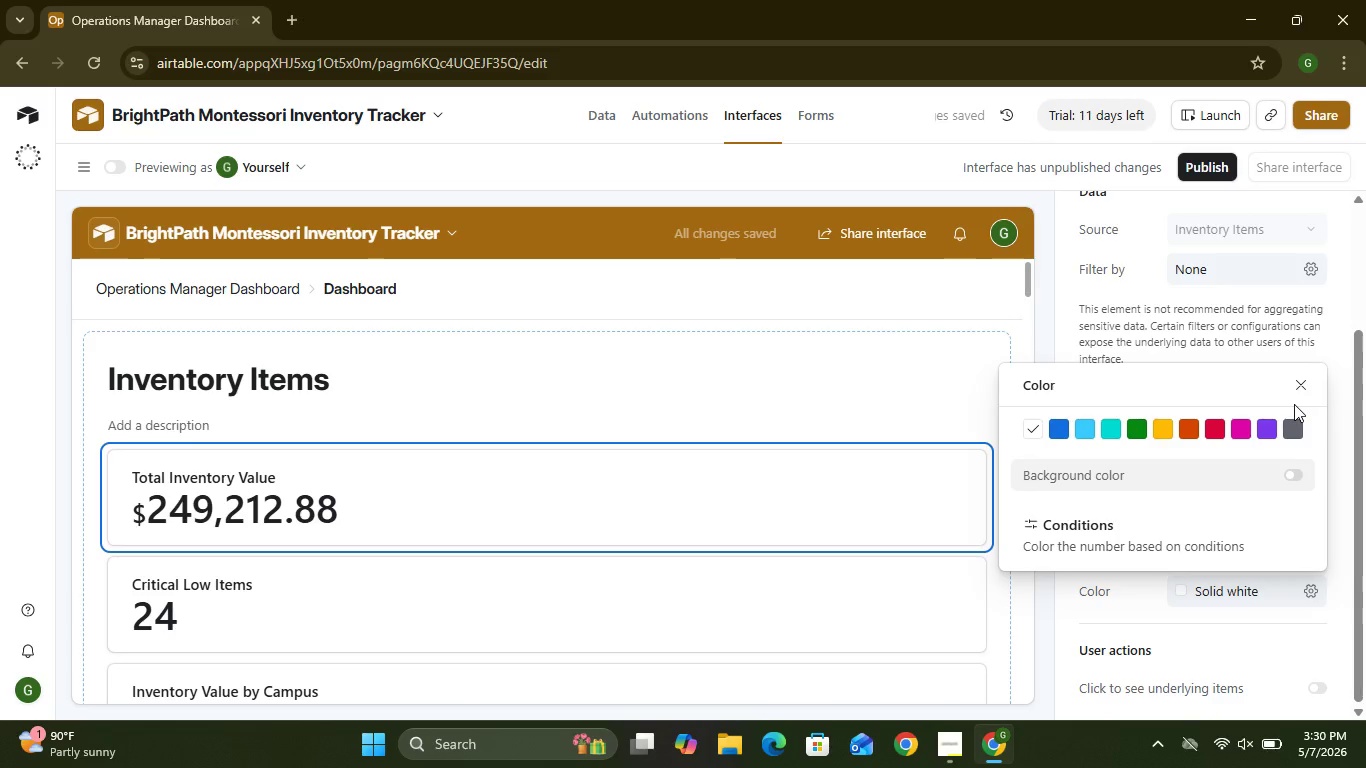 
left_click([1269, 435])
 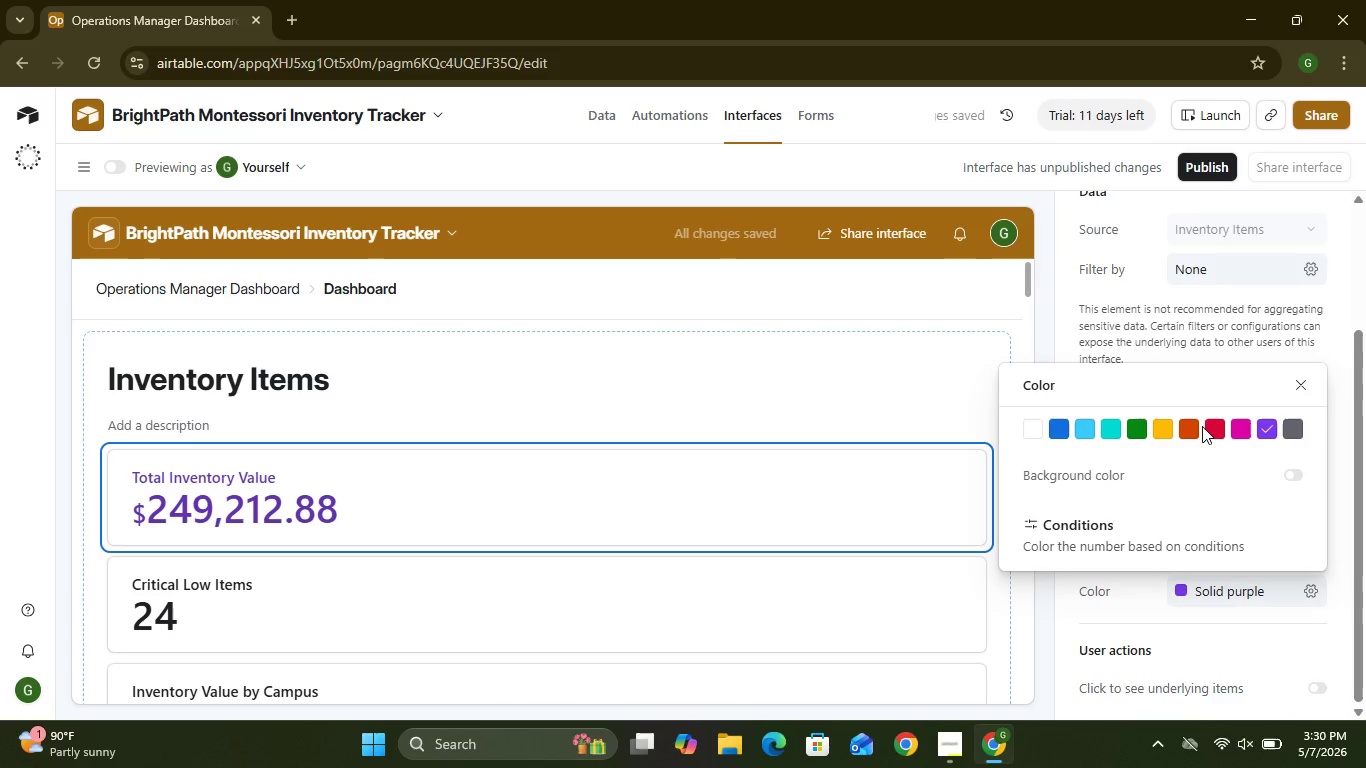 
wait(9.91)
 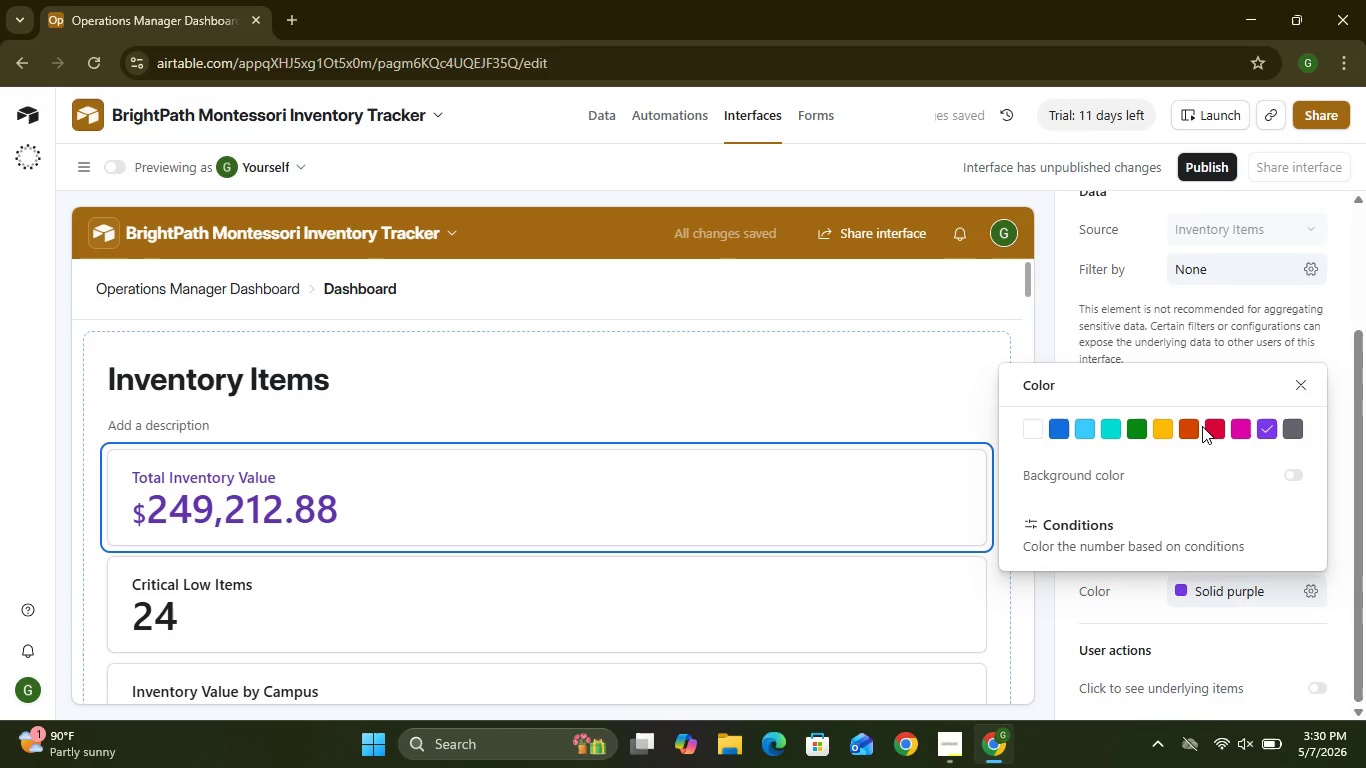 
left_click([1034, 425])
 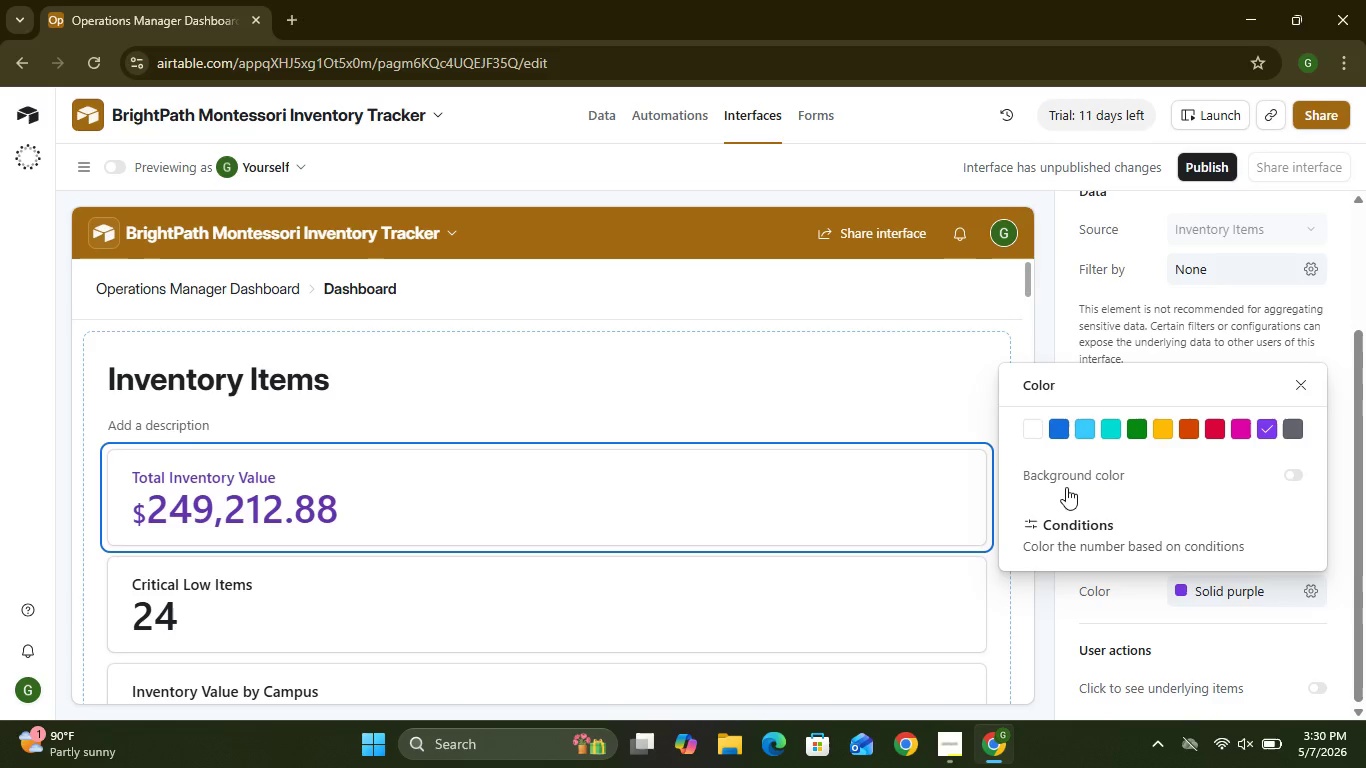 
left_click([1053, 584])
 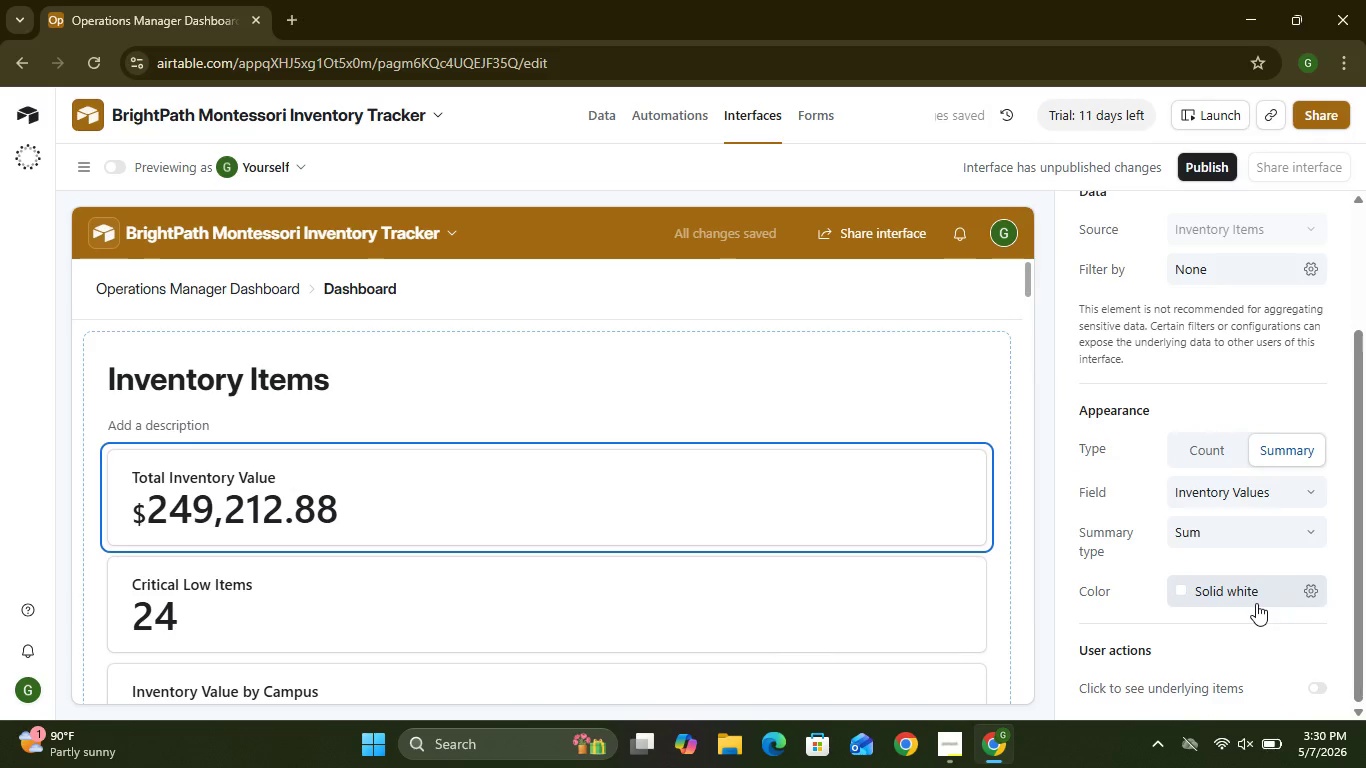 
left_click([1309, 595])
 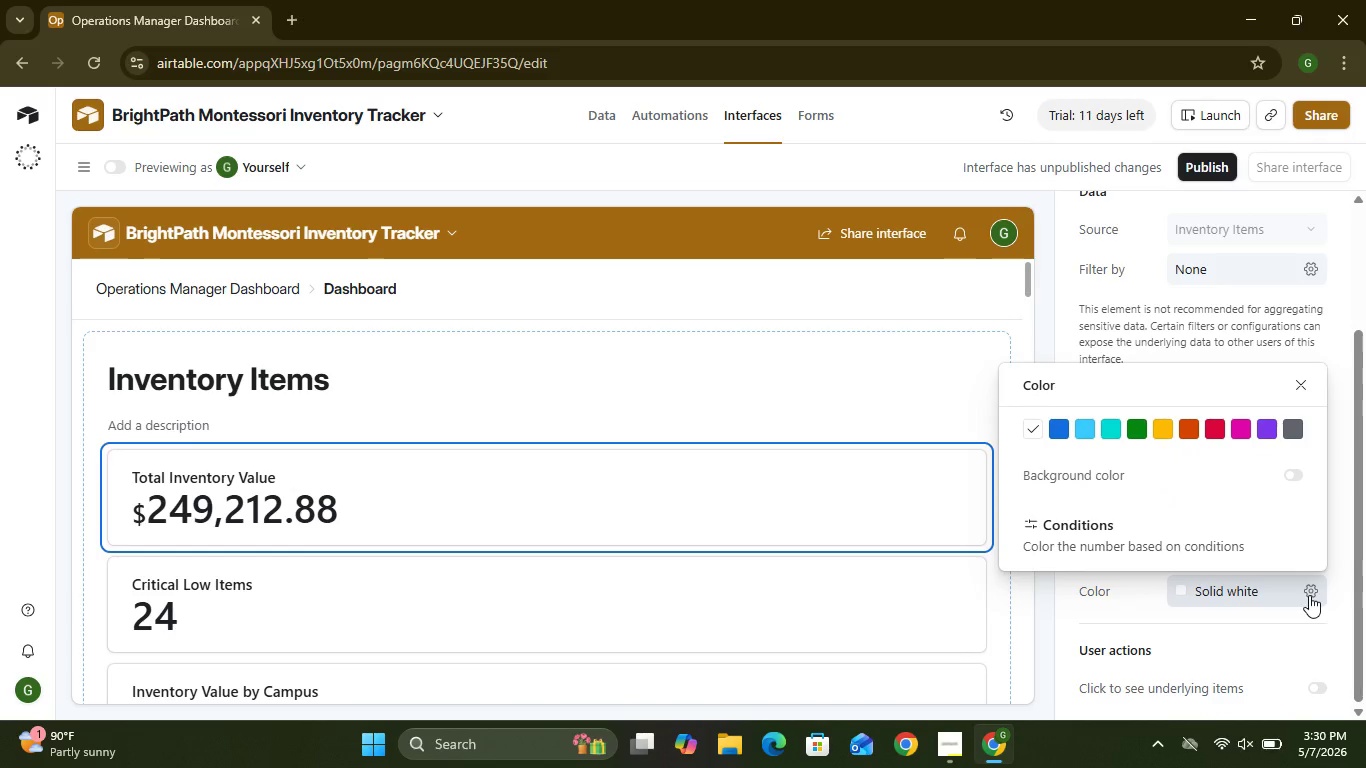 
left_click([1298, 621])
 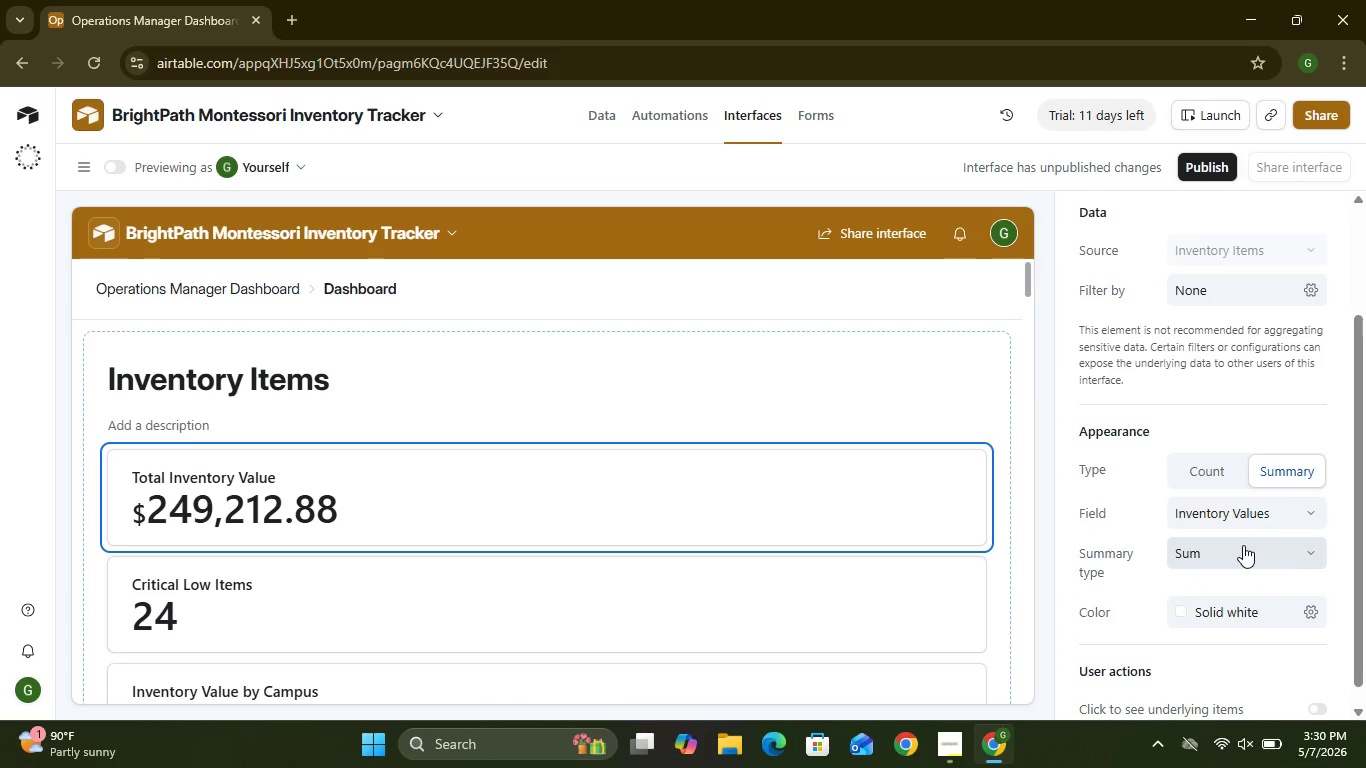 
left_click([1311, 555])
 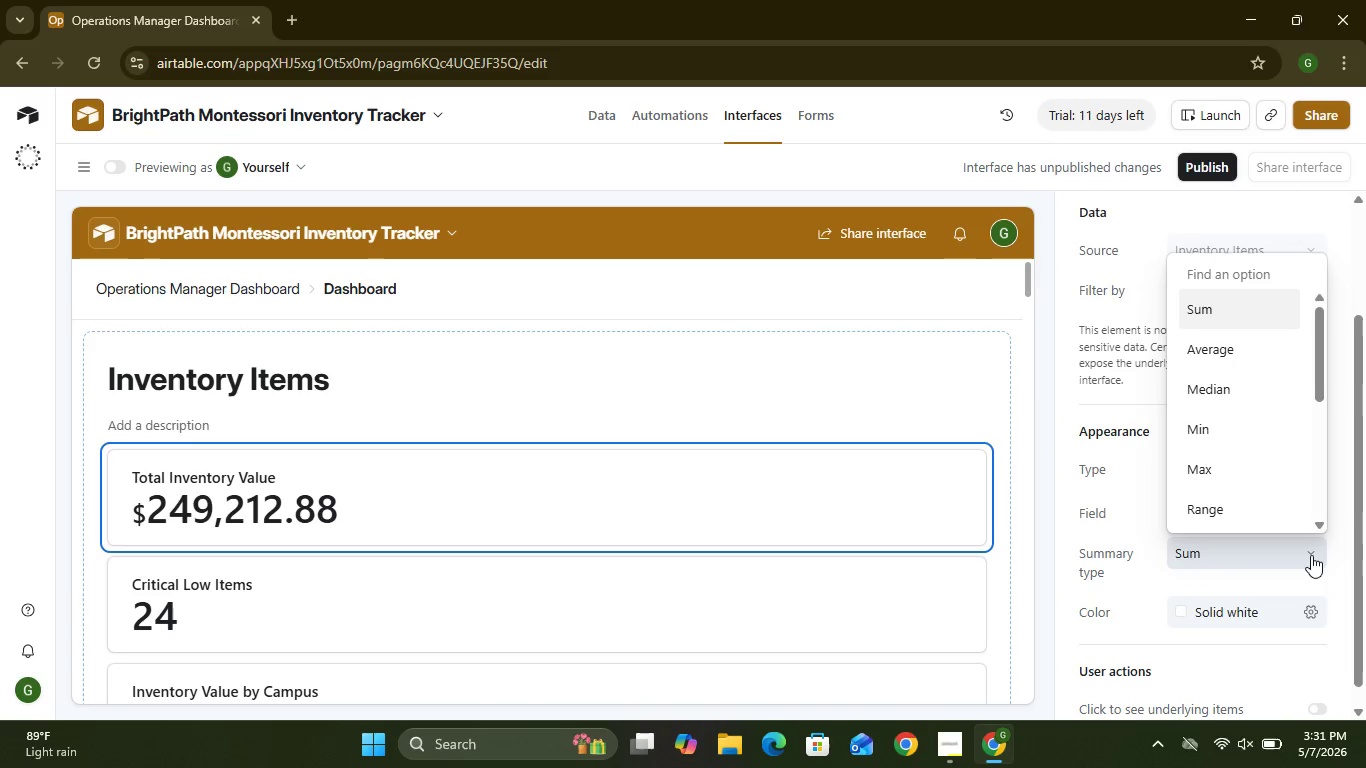 
left_click([1311, 555])
 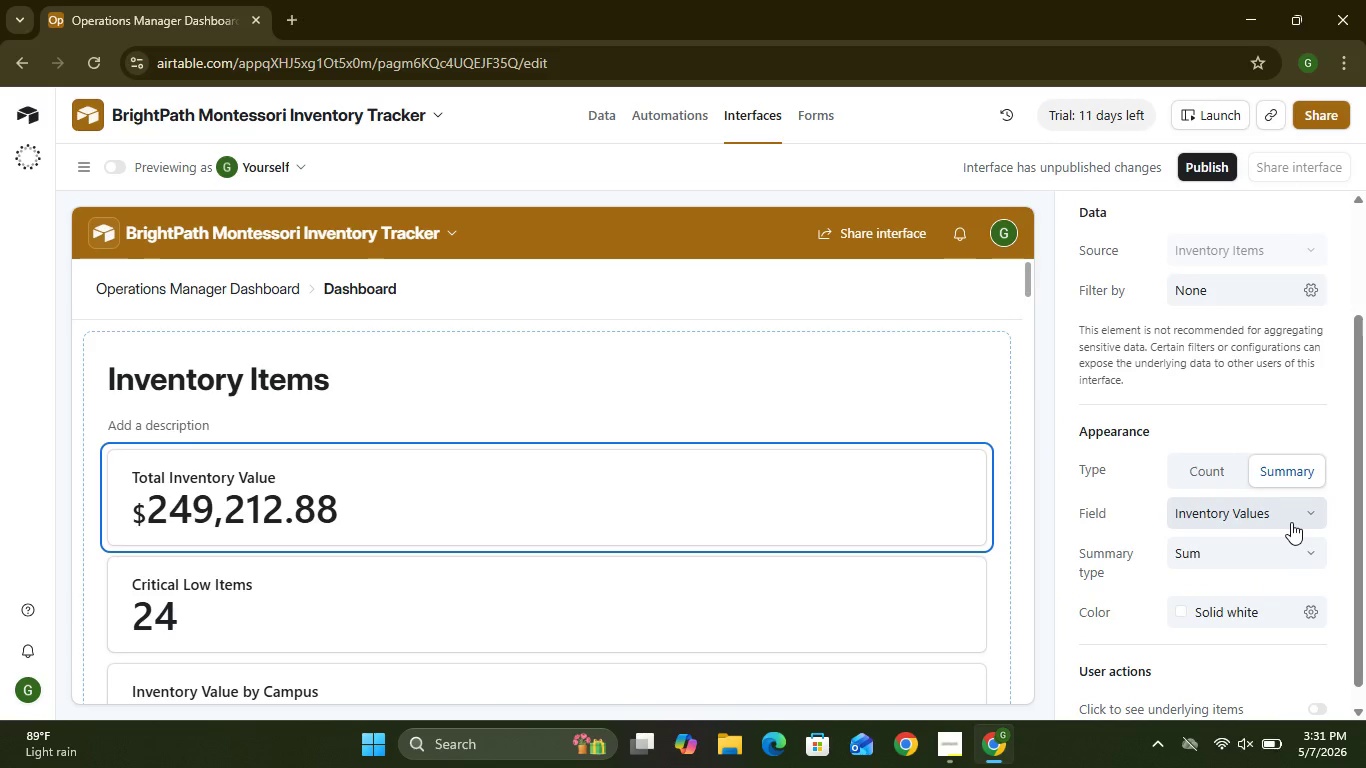 
left_click([1291, 522])
 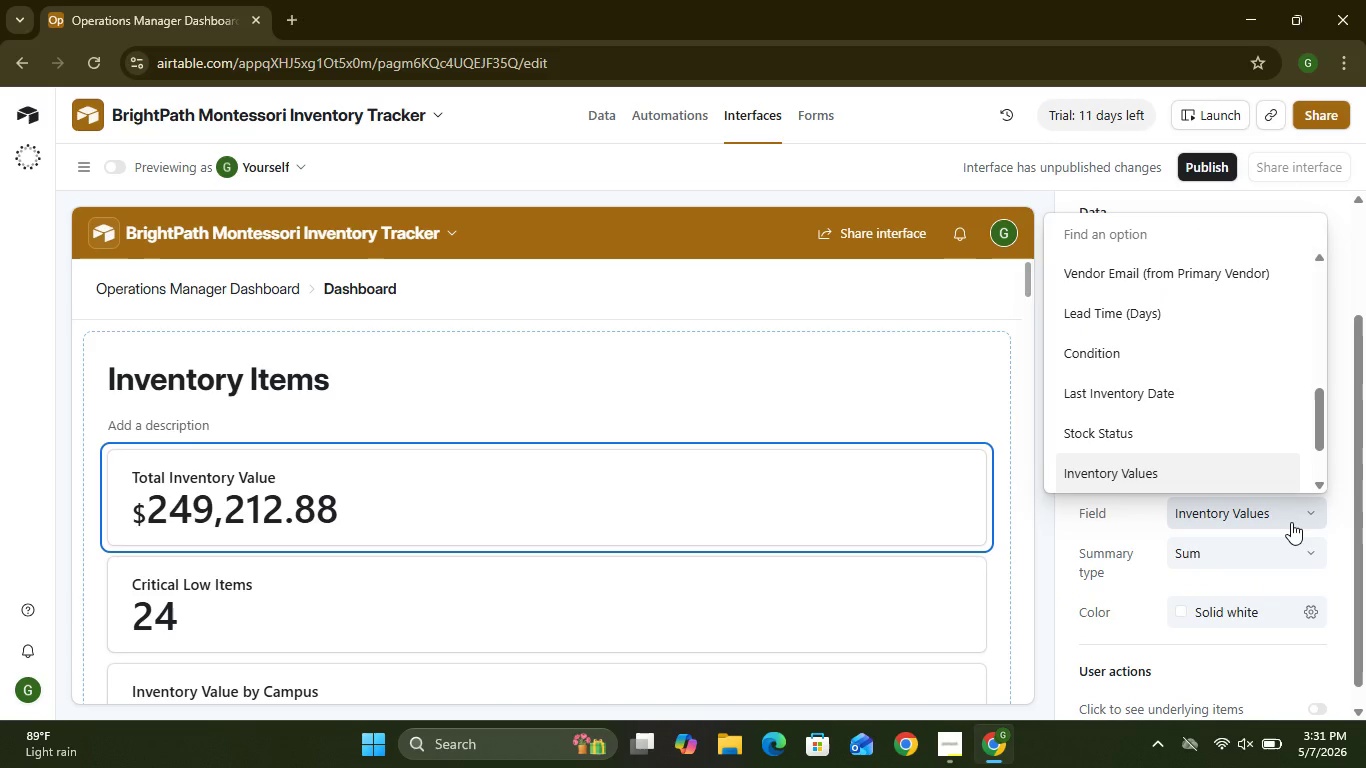 
left_click([1291, 522])
 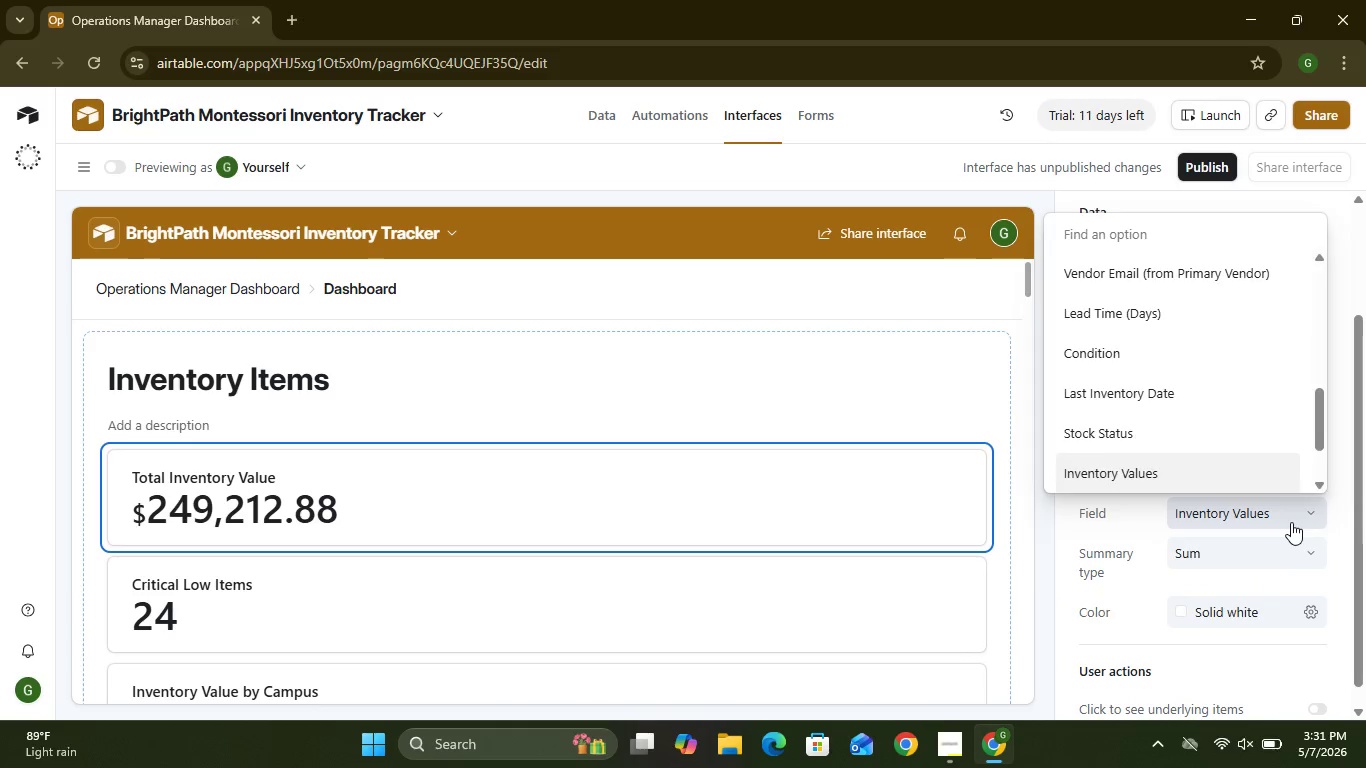 
mouse_move([1205, 419])
 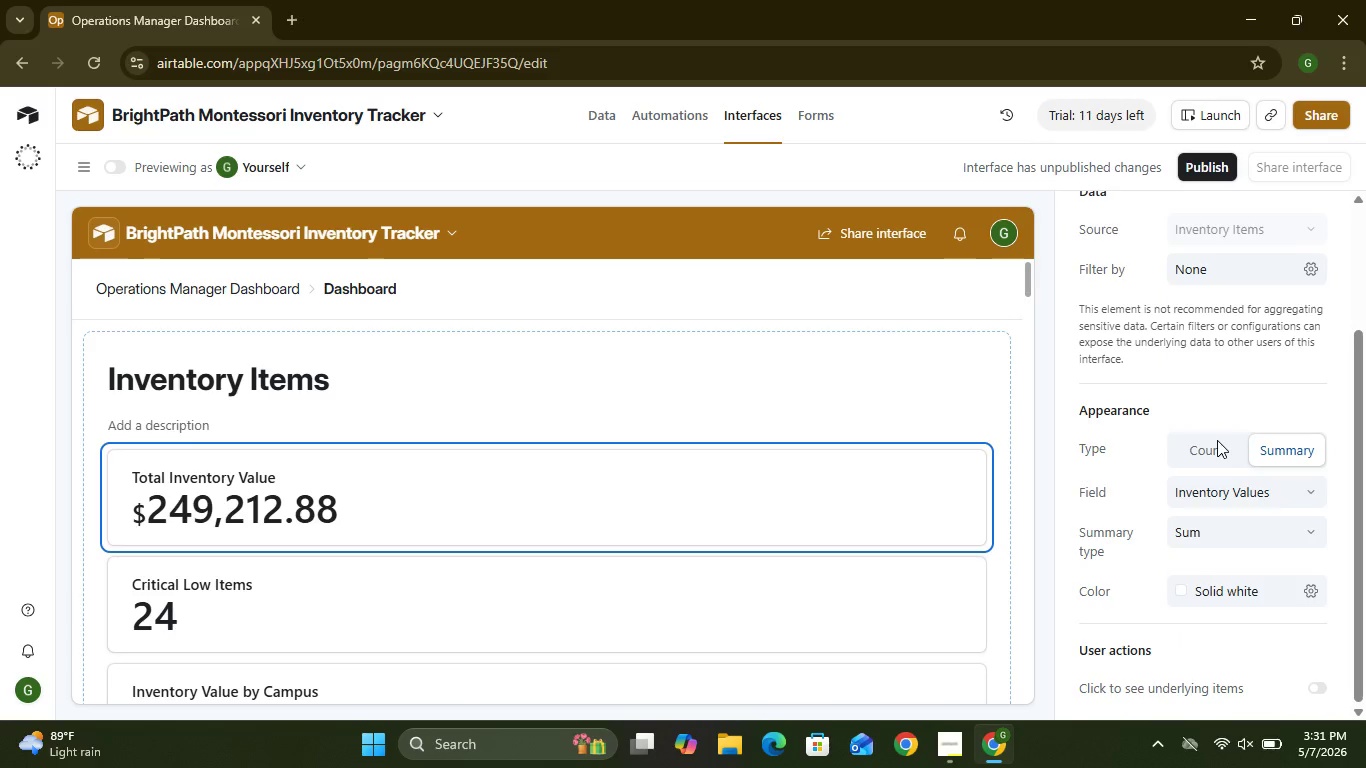 
left_click([1095, 220])
 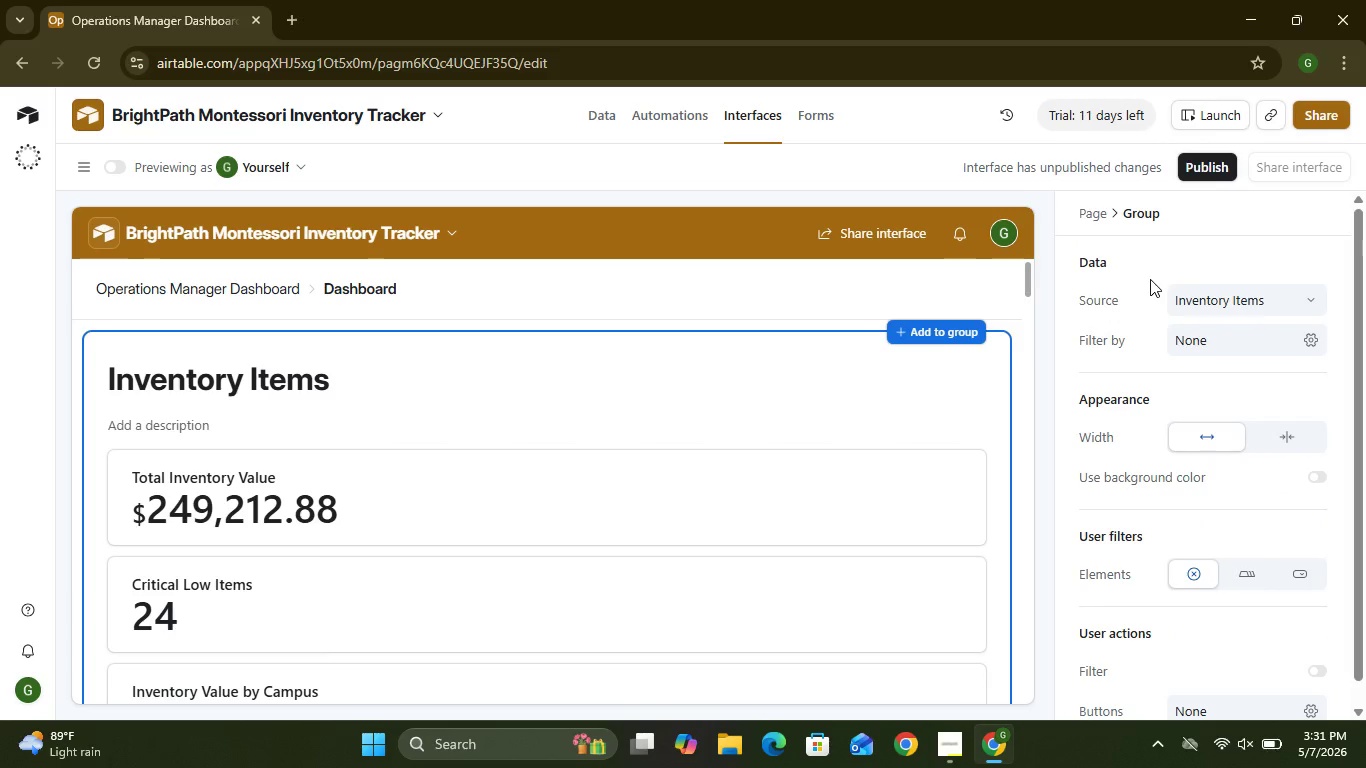 
wait(10.19)
 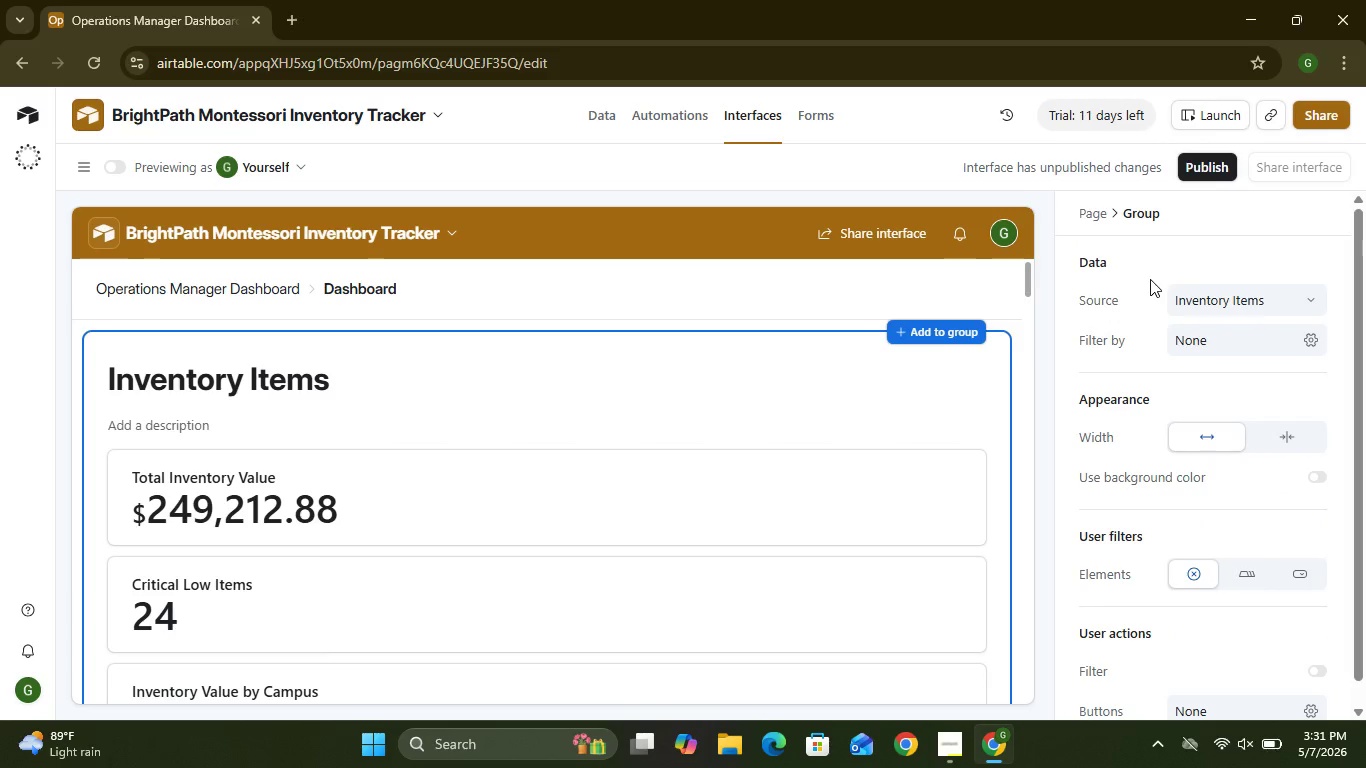 
left_click([1309, 478])
 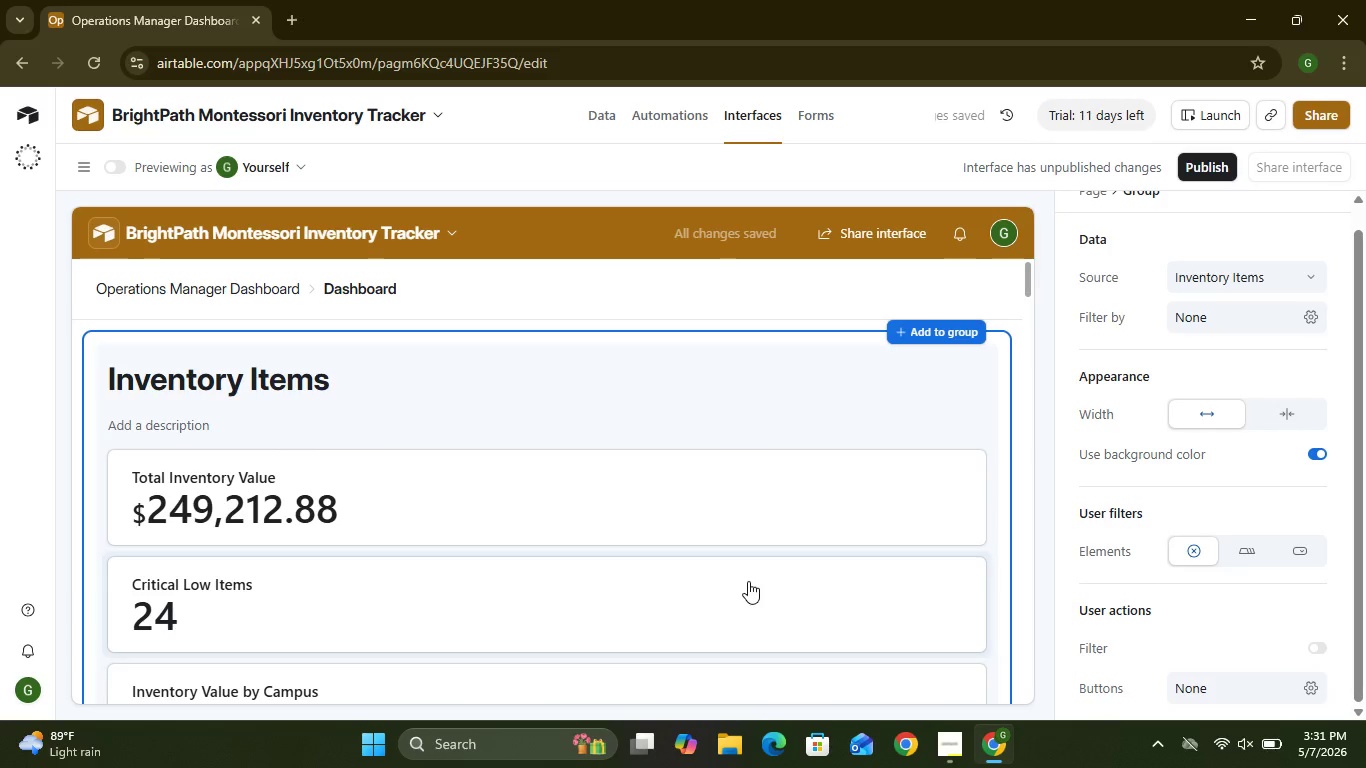 
wait(17.14)
 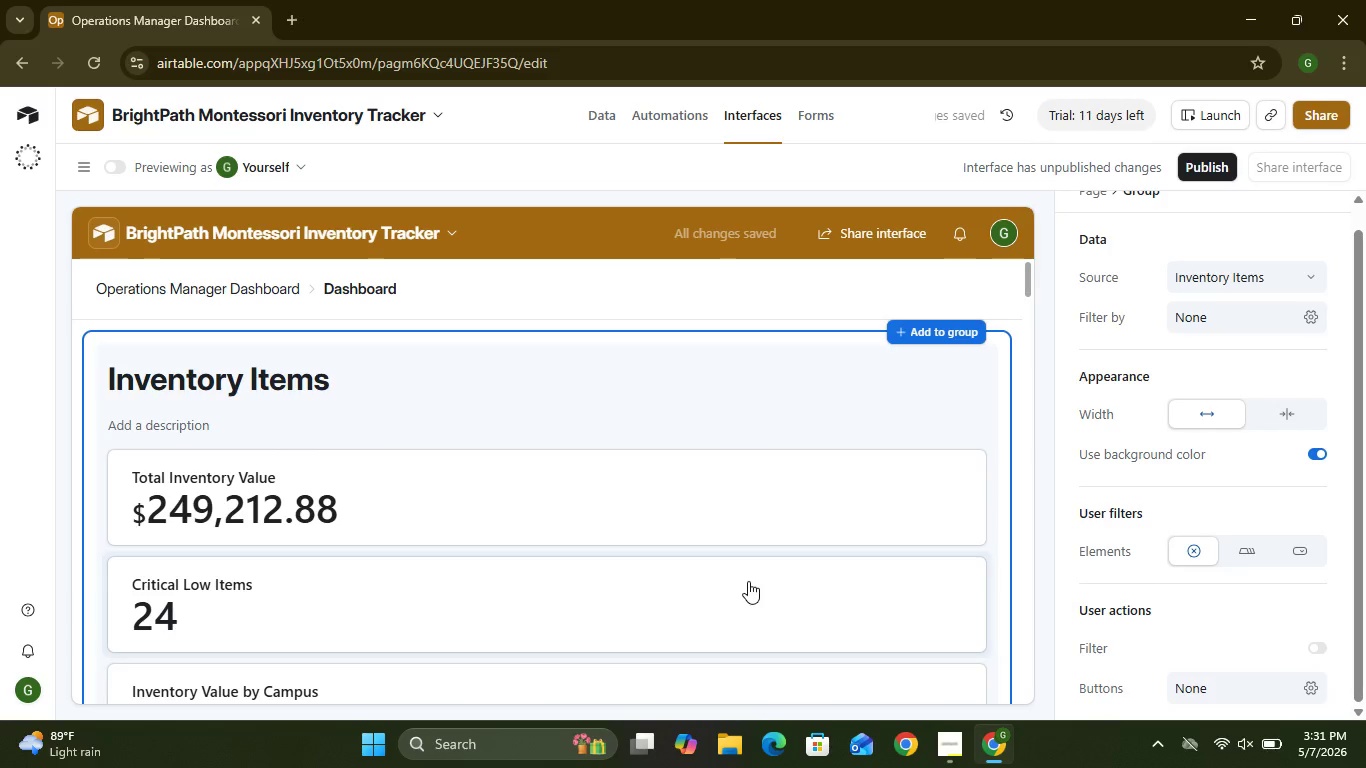 
left_click_drag(start_coordinate=[1031, 377], to_coordinate=[1032, 404])
 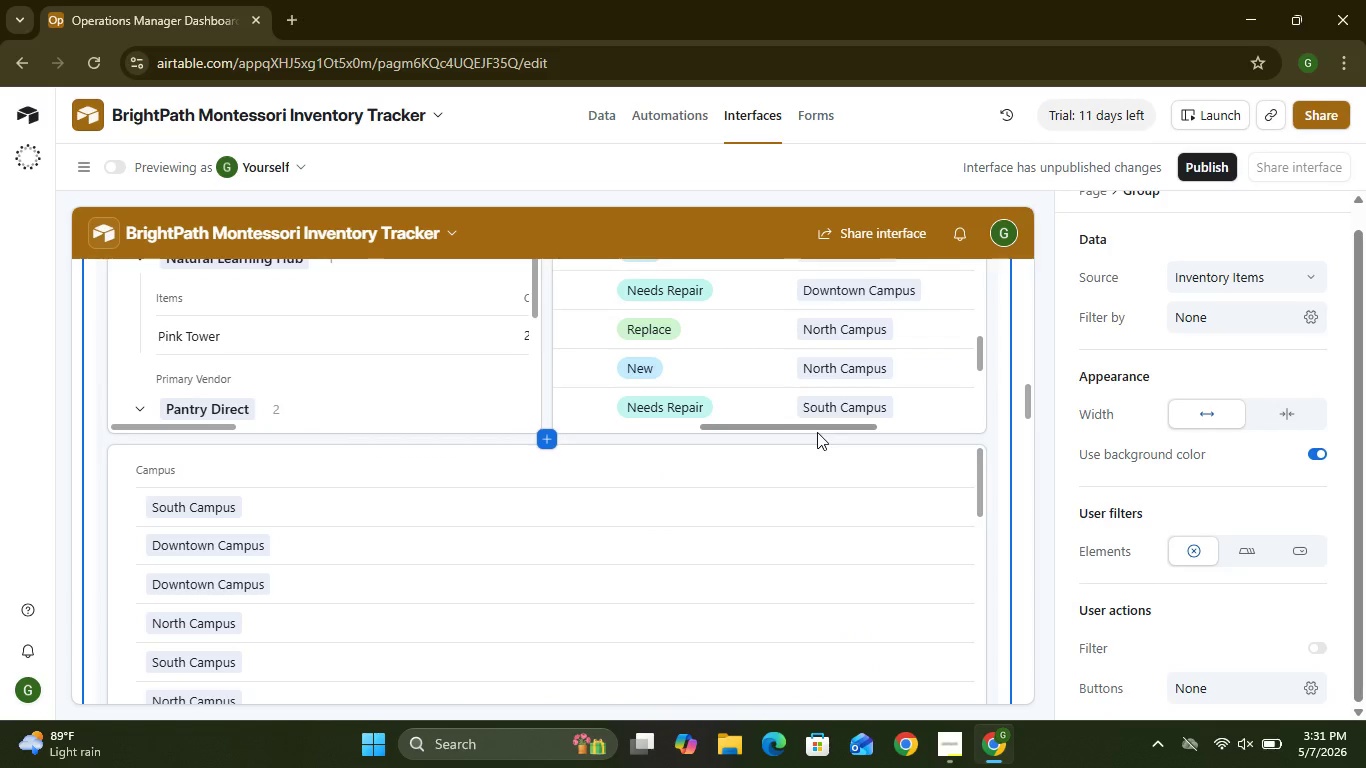 
wait(8.41)
 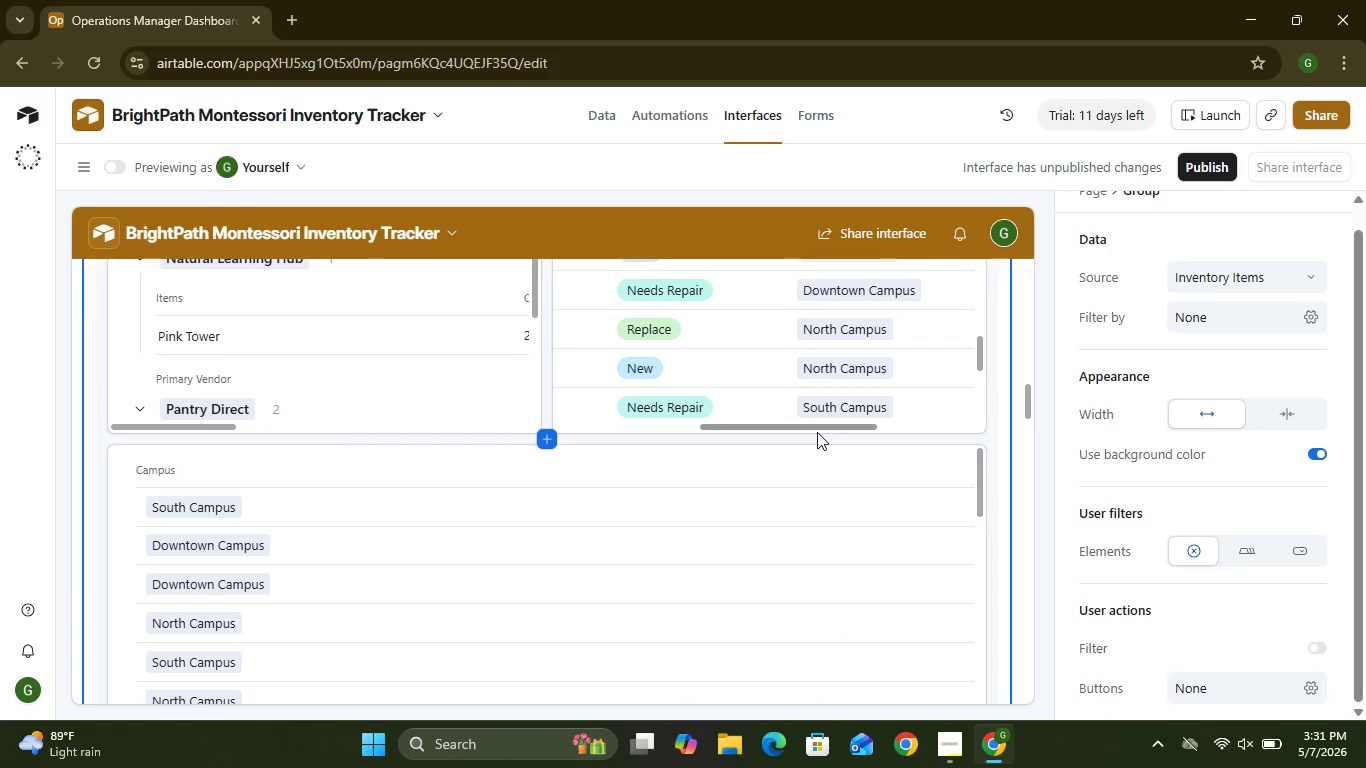 
left_click([865, 532])
 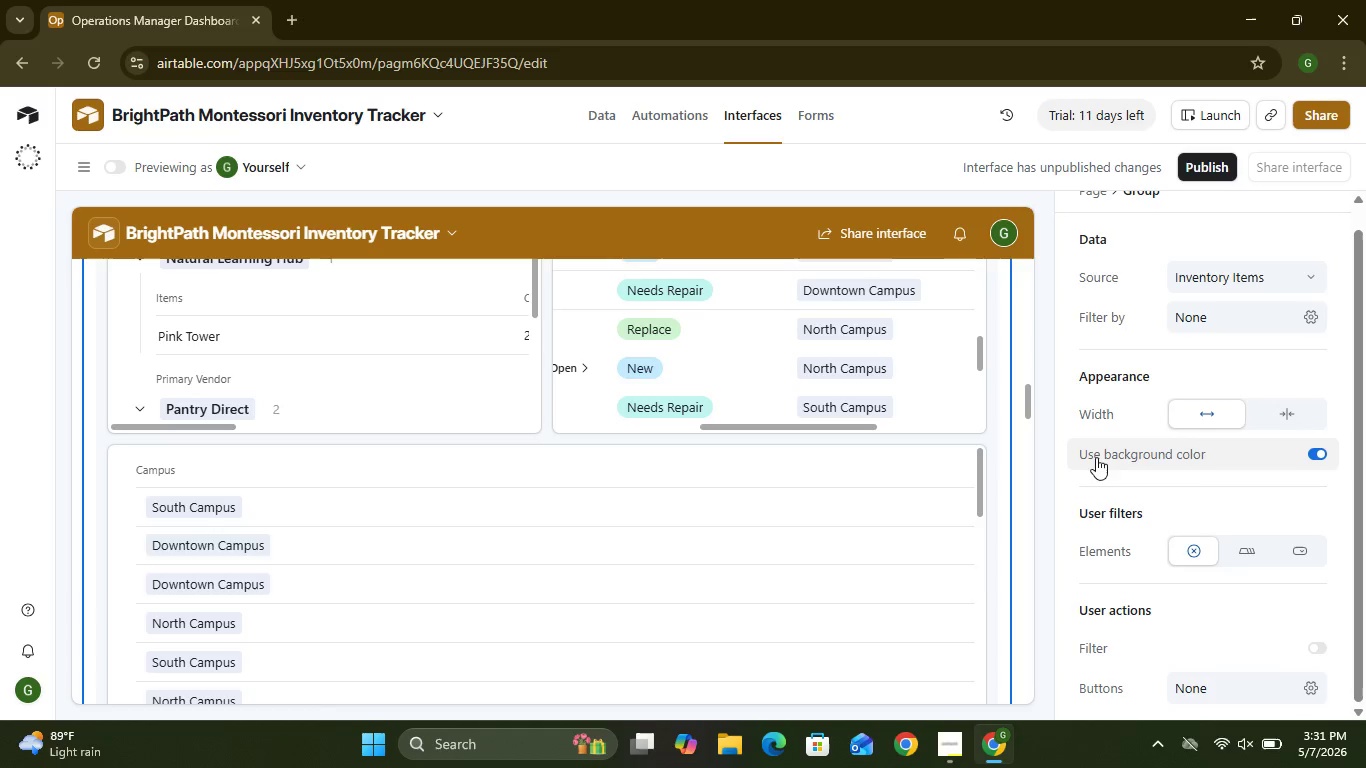 
wait(5.11)
 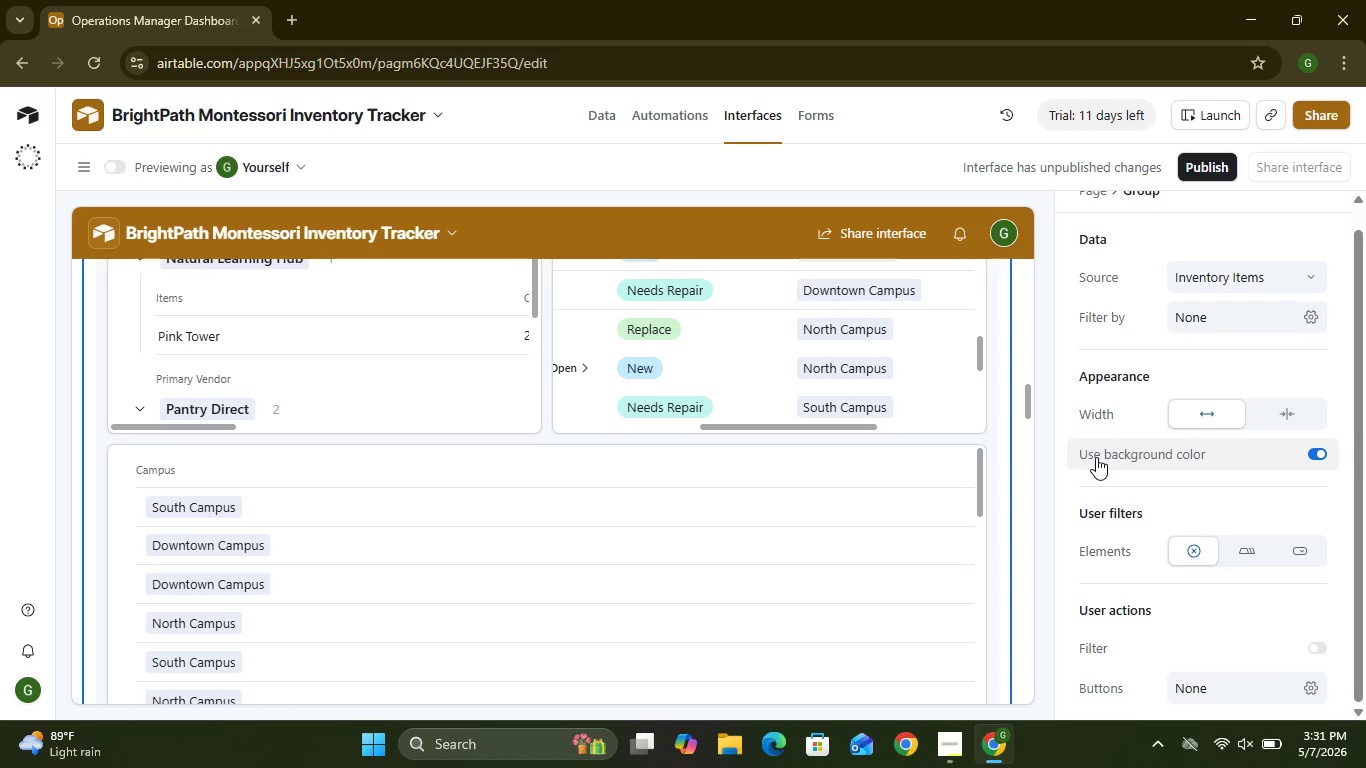 
left_click([845, 233])
 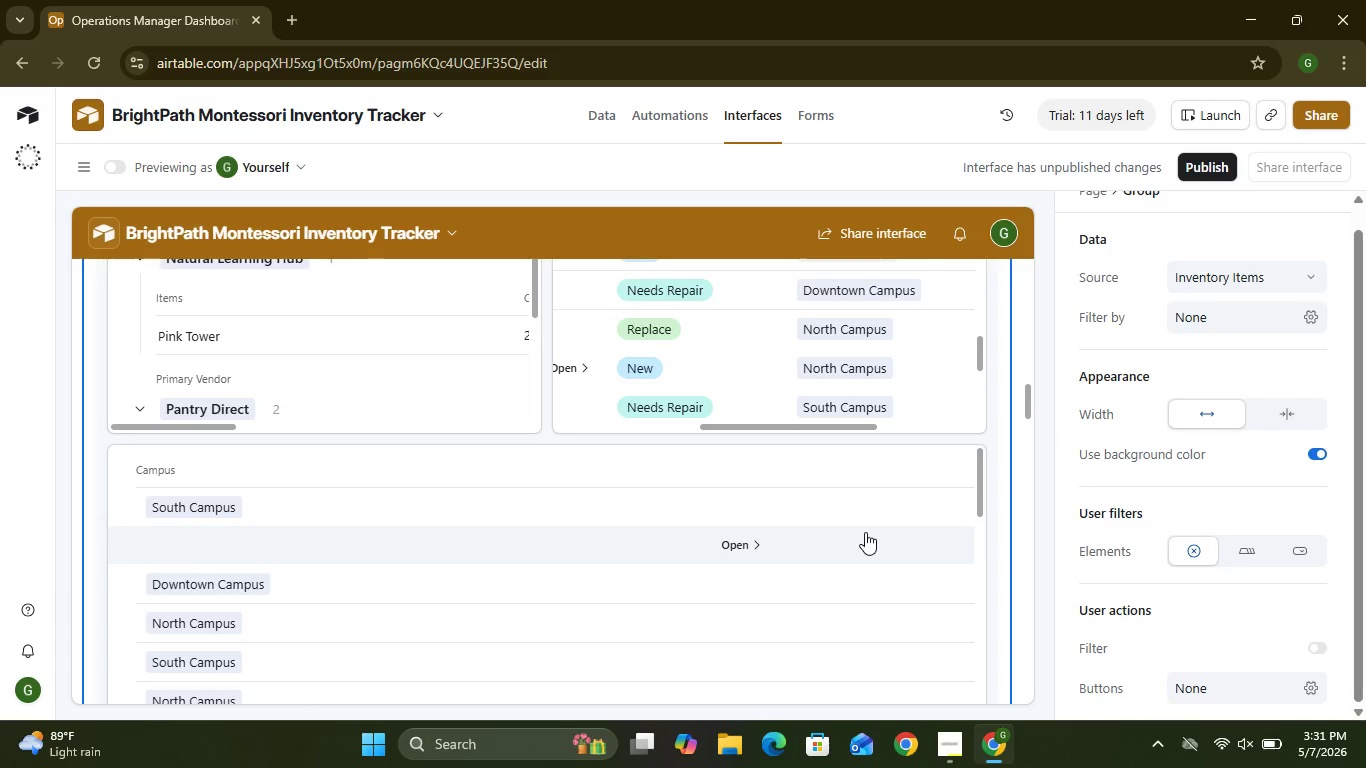 
wait(8.66)
 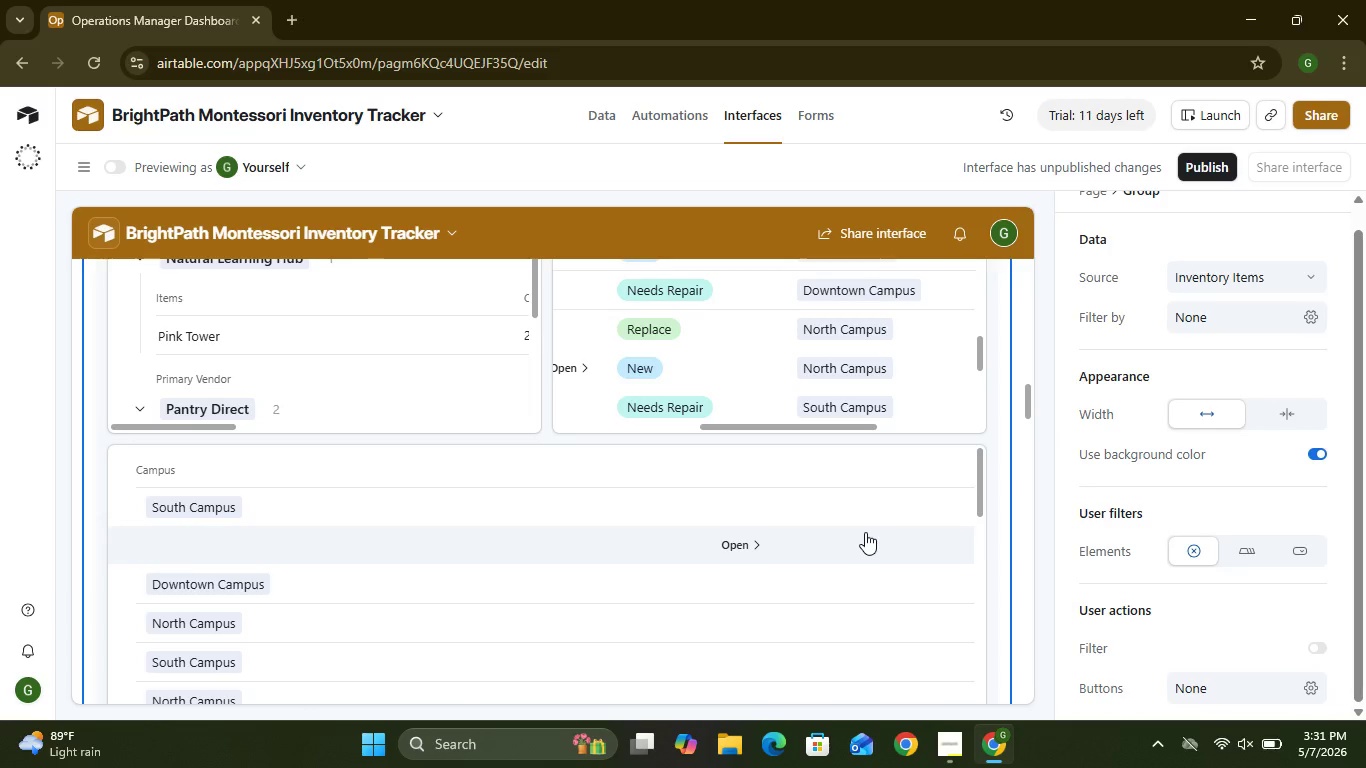 
left_click([1266, 356])
 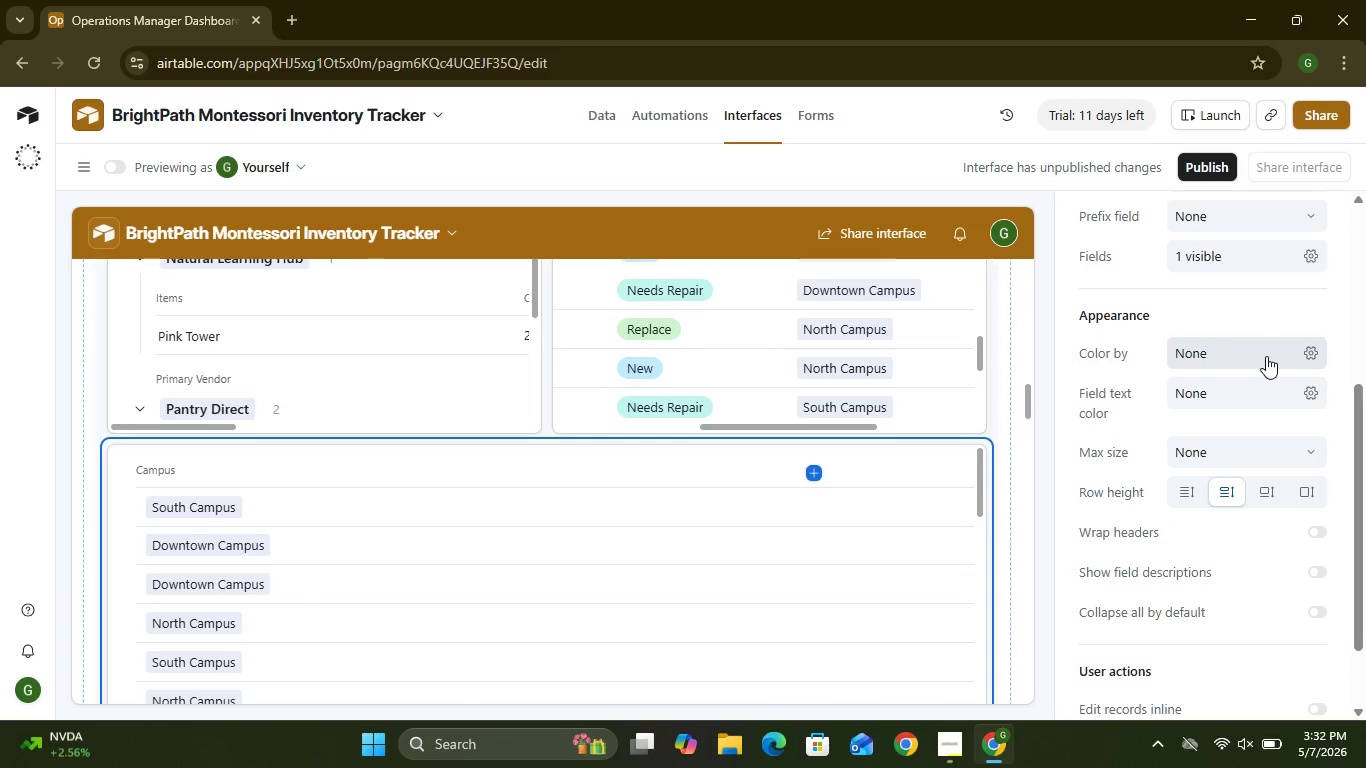 
mouse_move([1135, 447])
 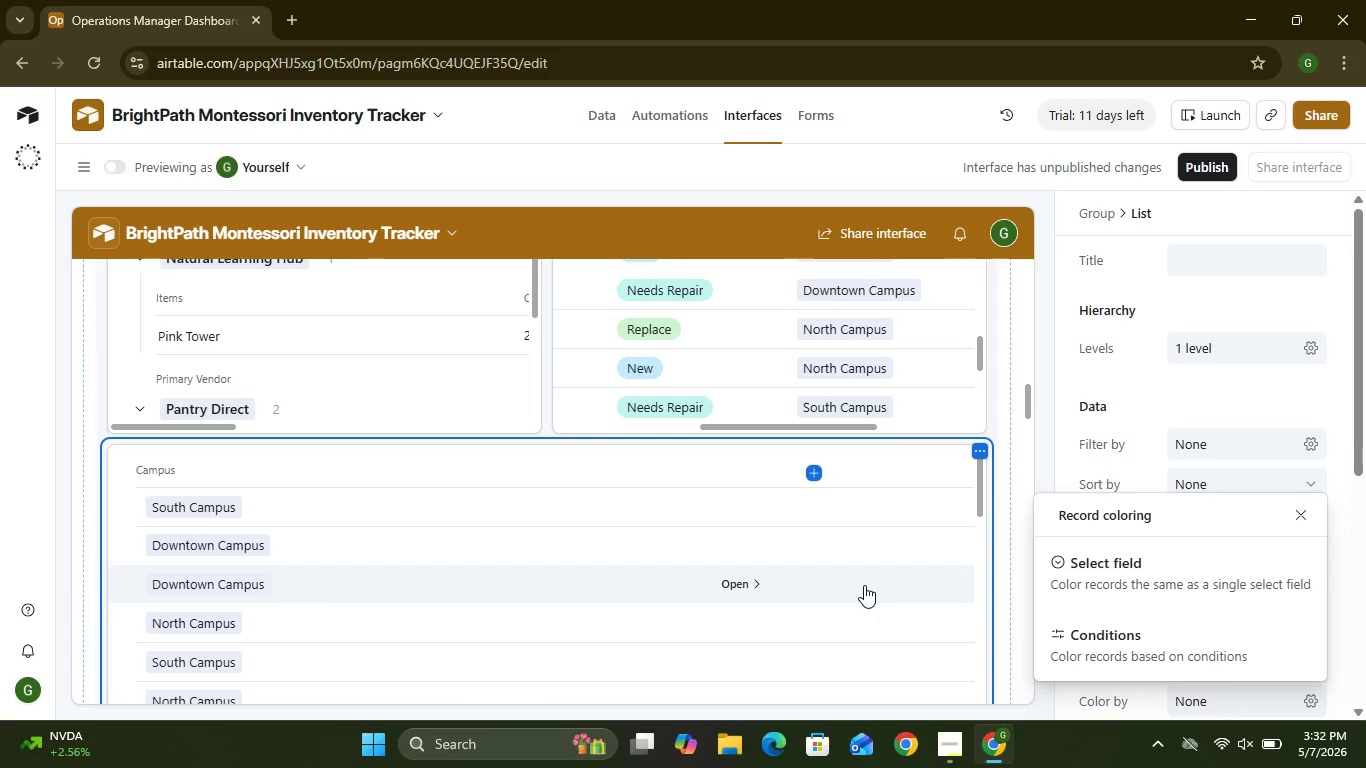 
wait(25.99)
 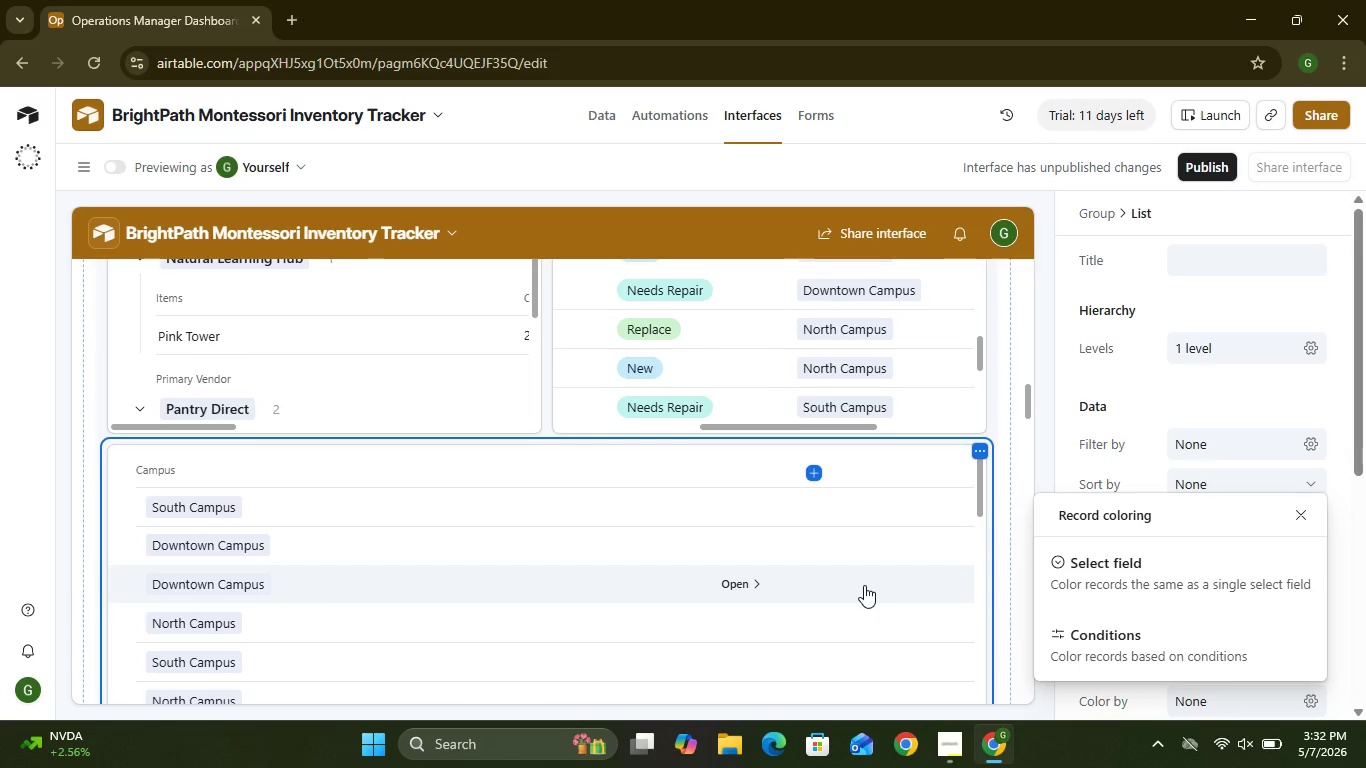 
left_click([1086, 642])
 